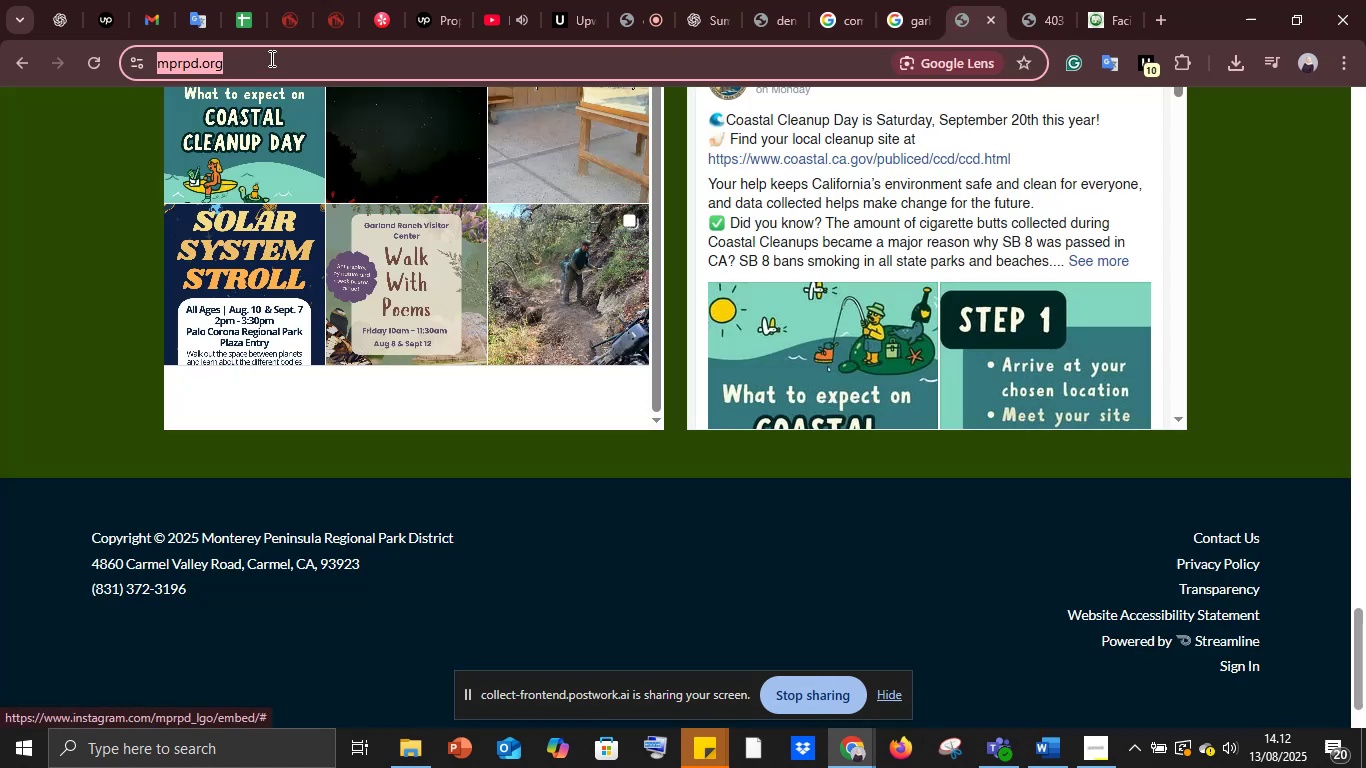 
key(Control+C)
 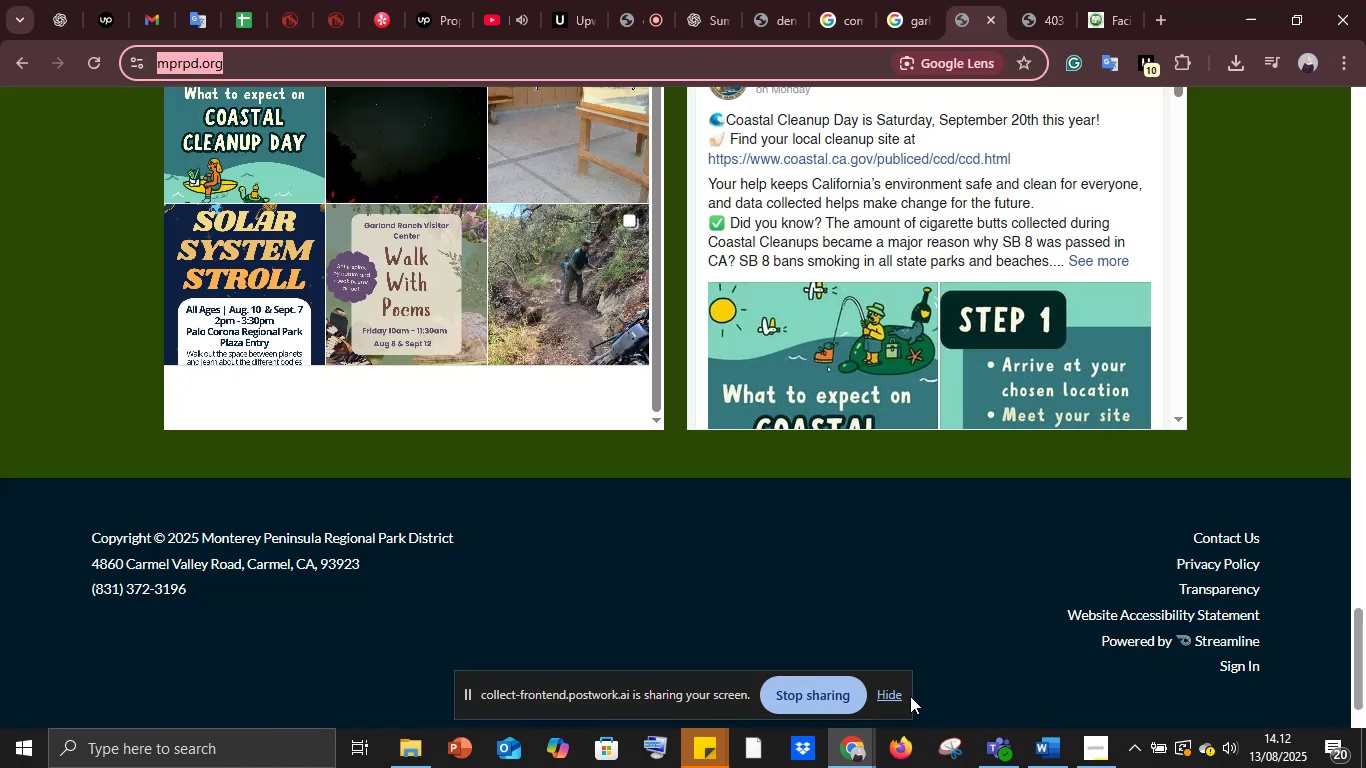 
left_click([1039, 748])
 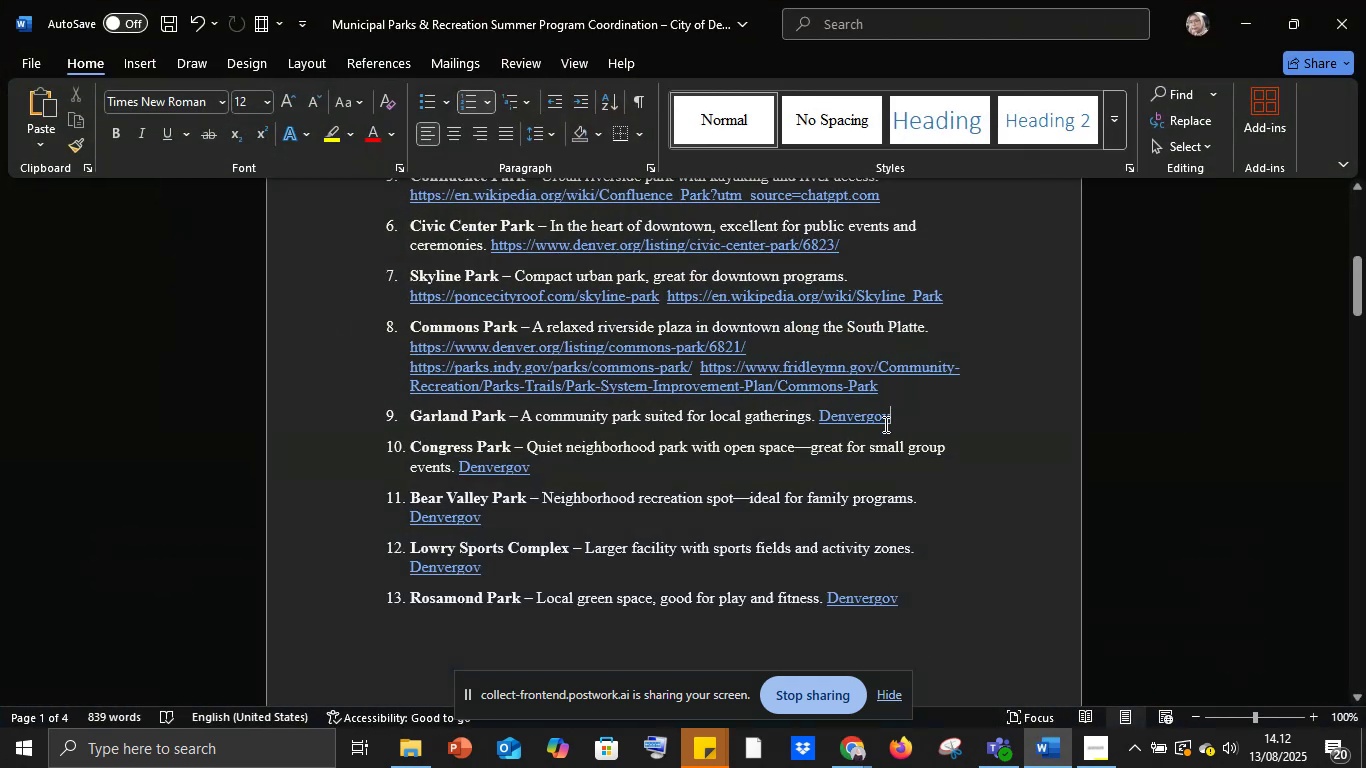 
left_click([913, 424])
 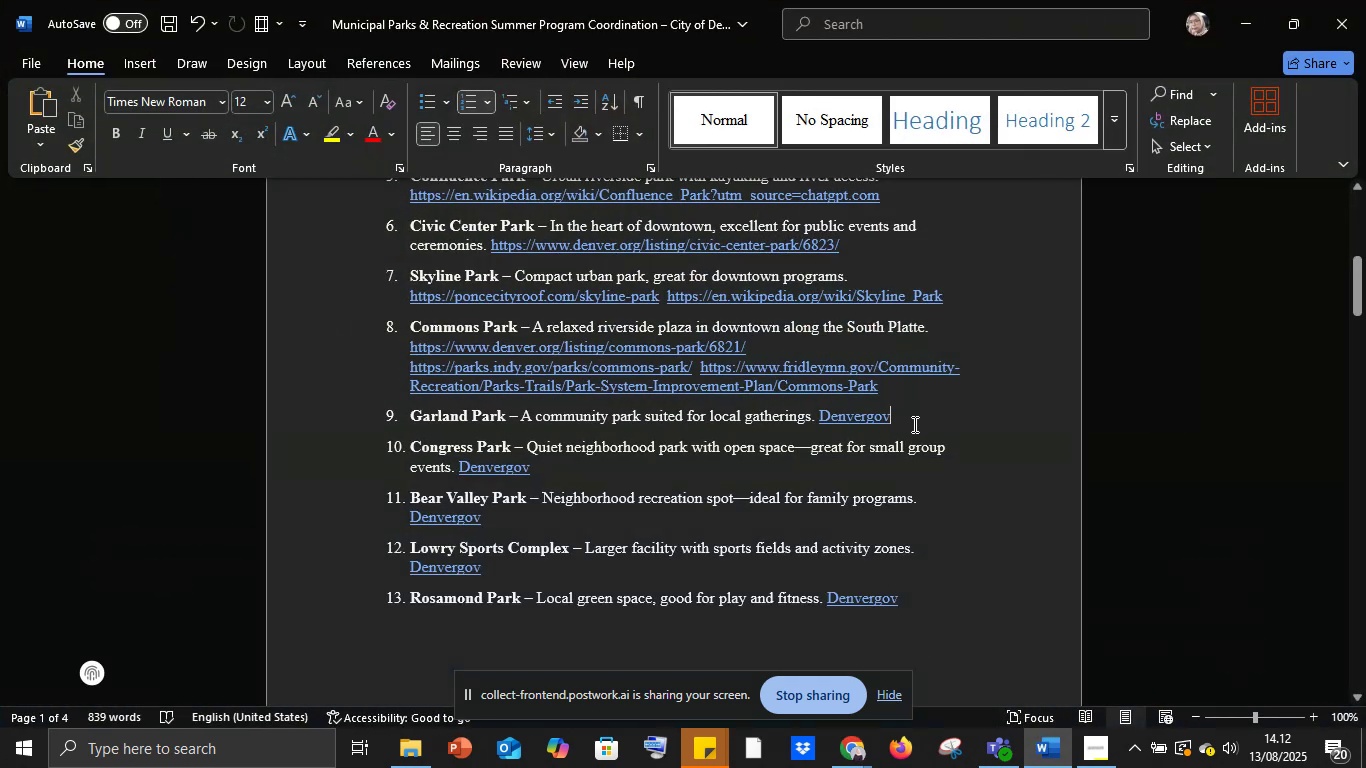 
key(Backspace)
 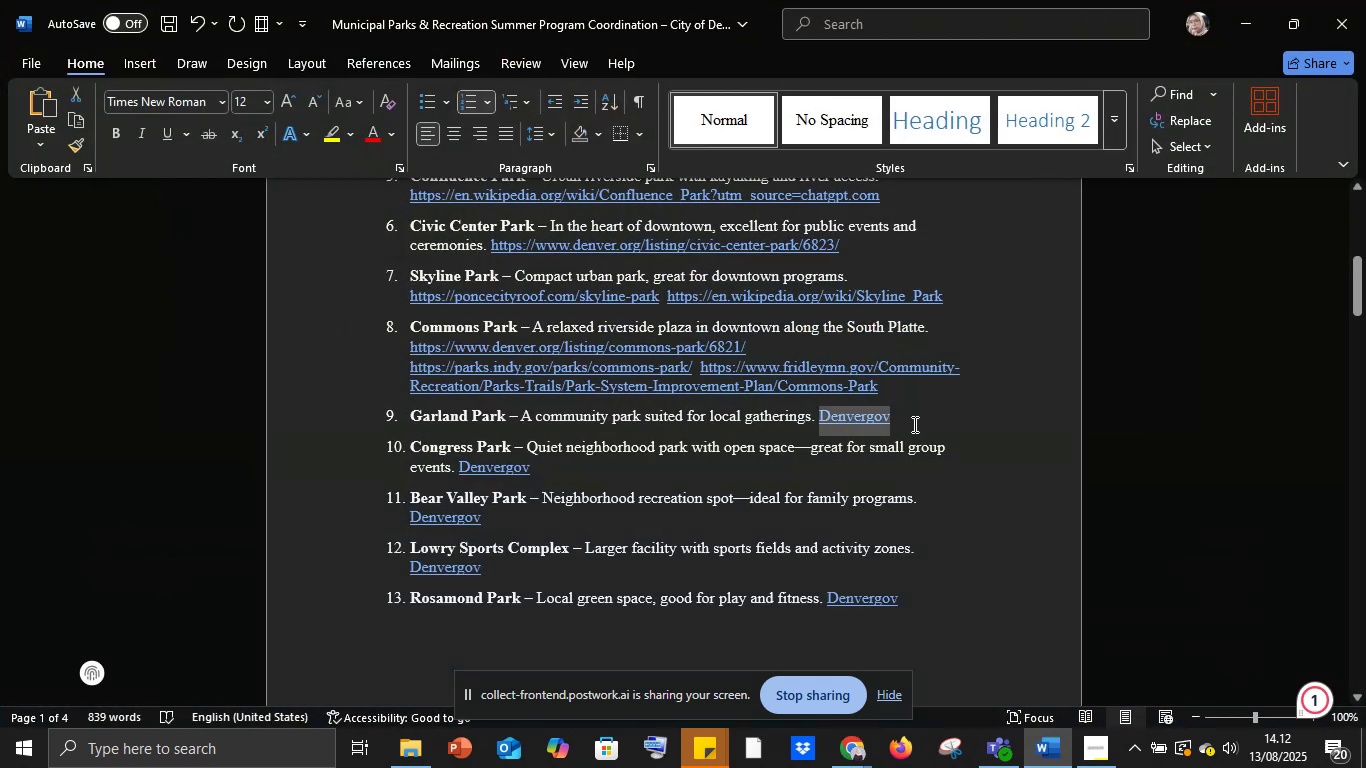 
key(Backspace)
 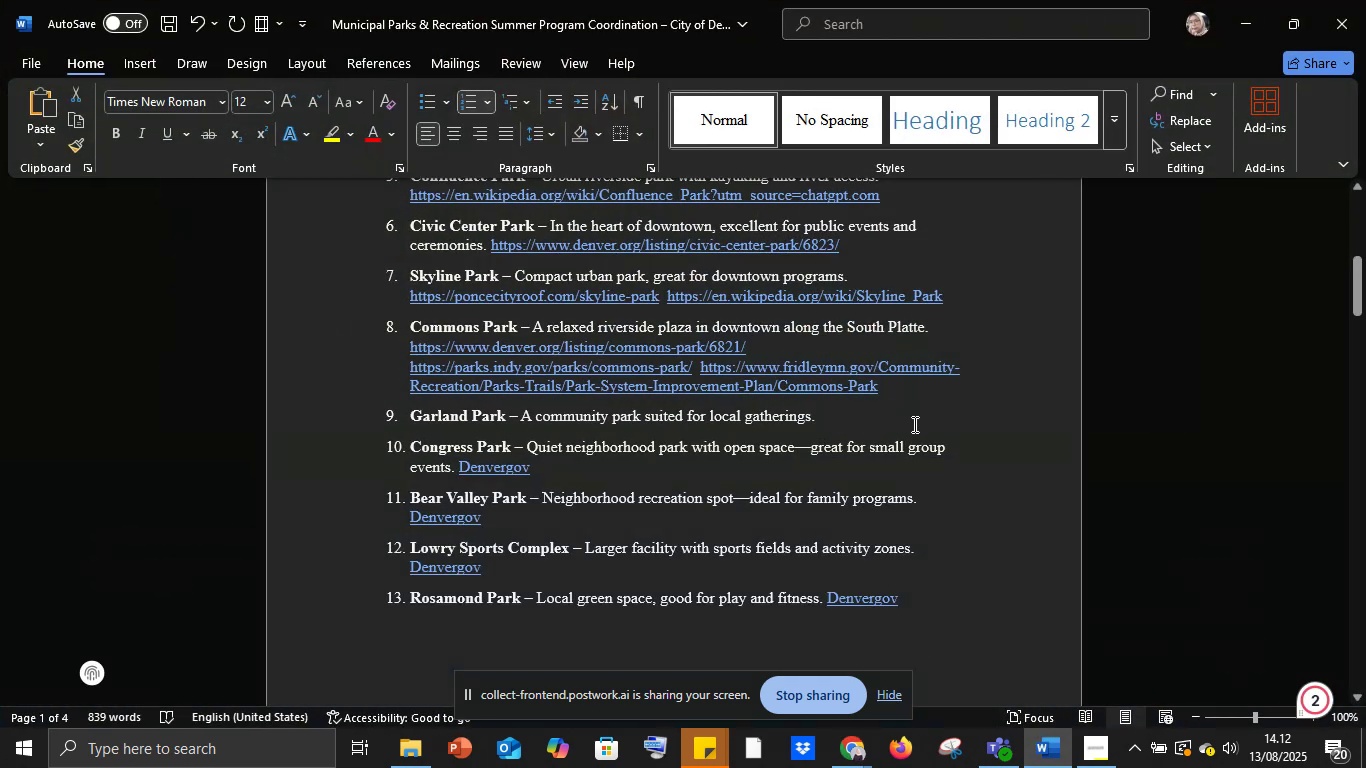 
key(Control+V)
 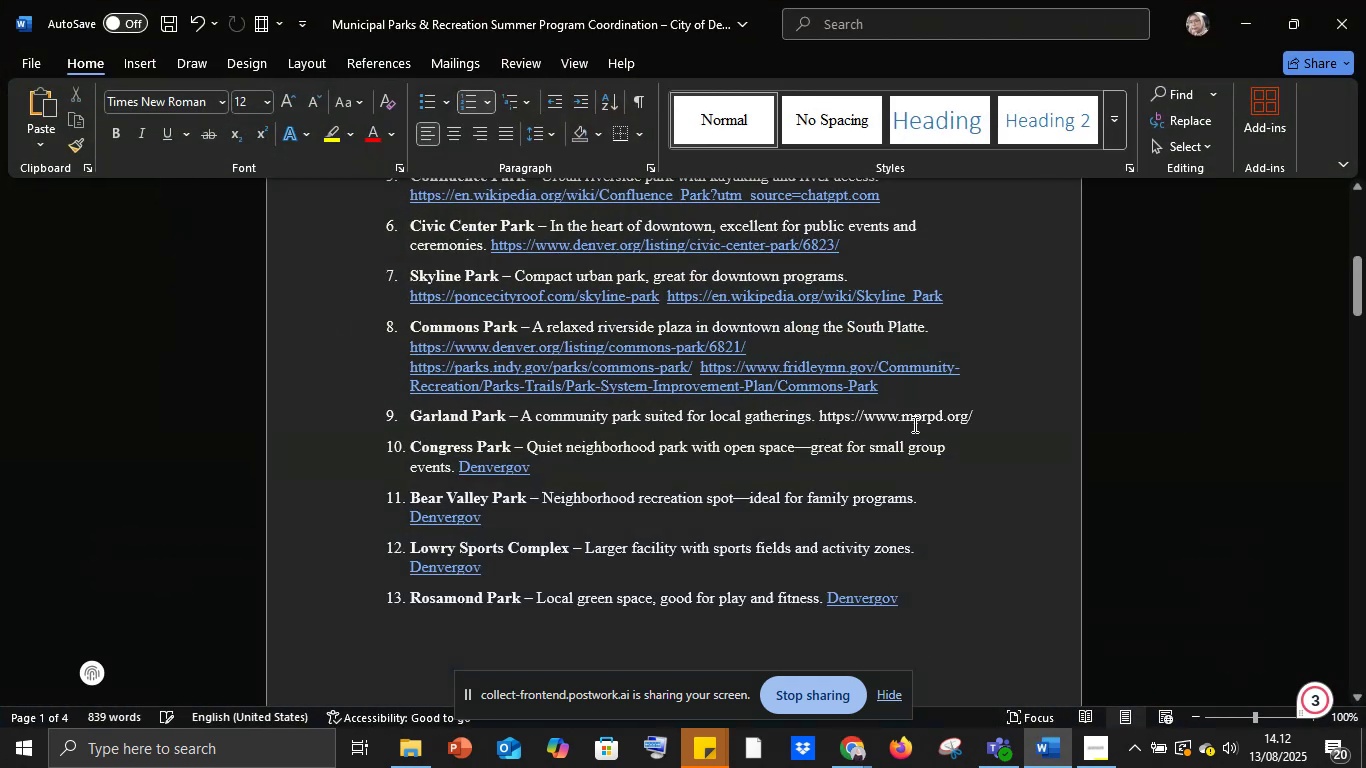 
key(Space)
 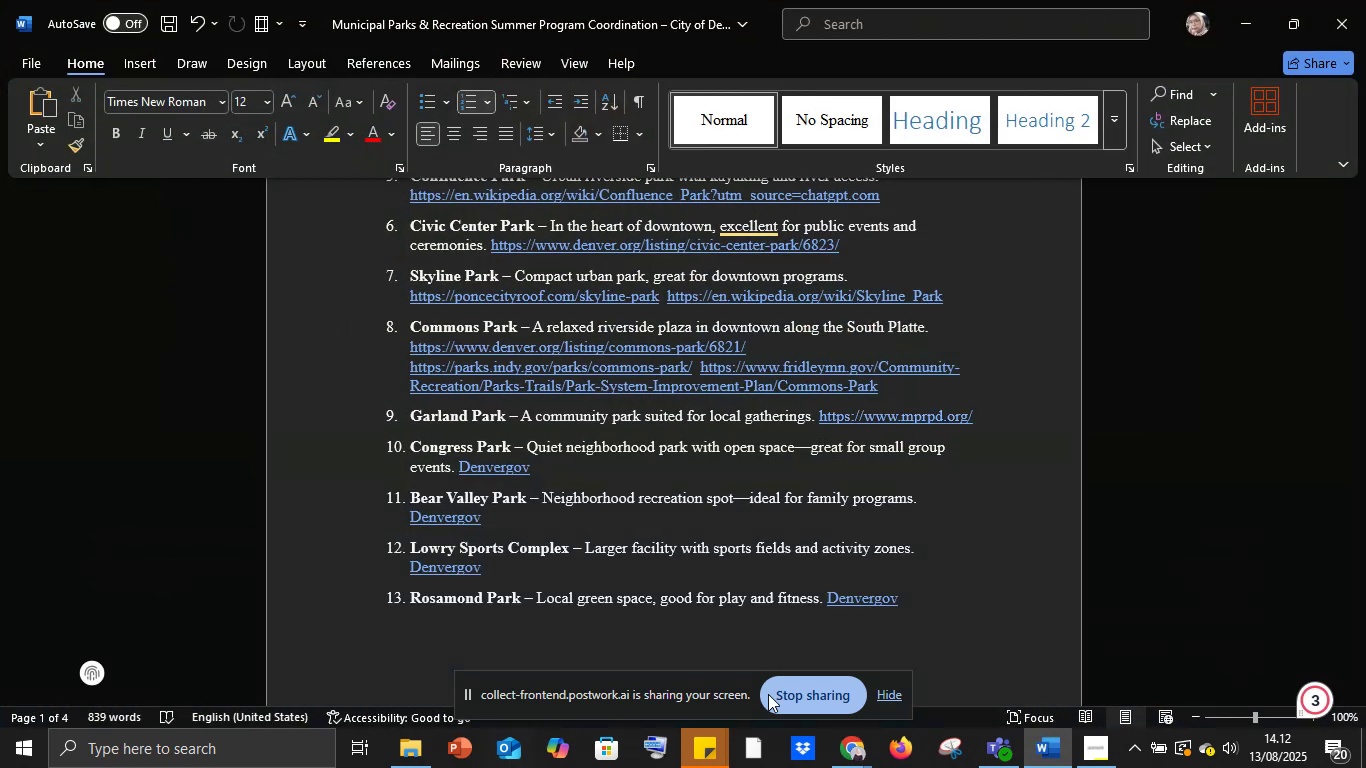 
left_click([853, 756])
 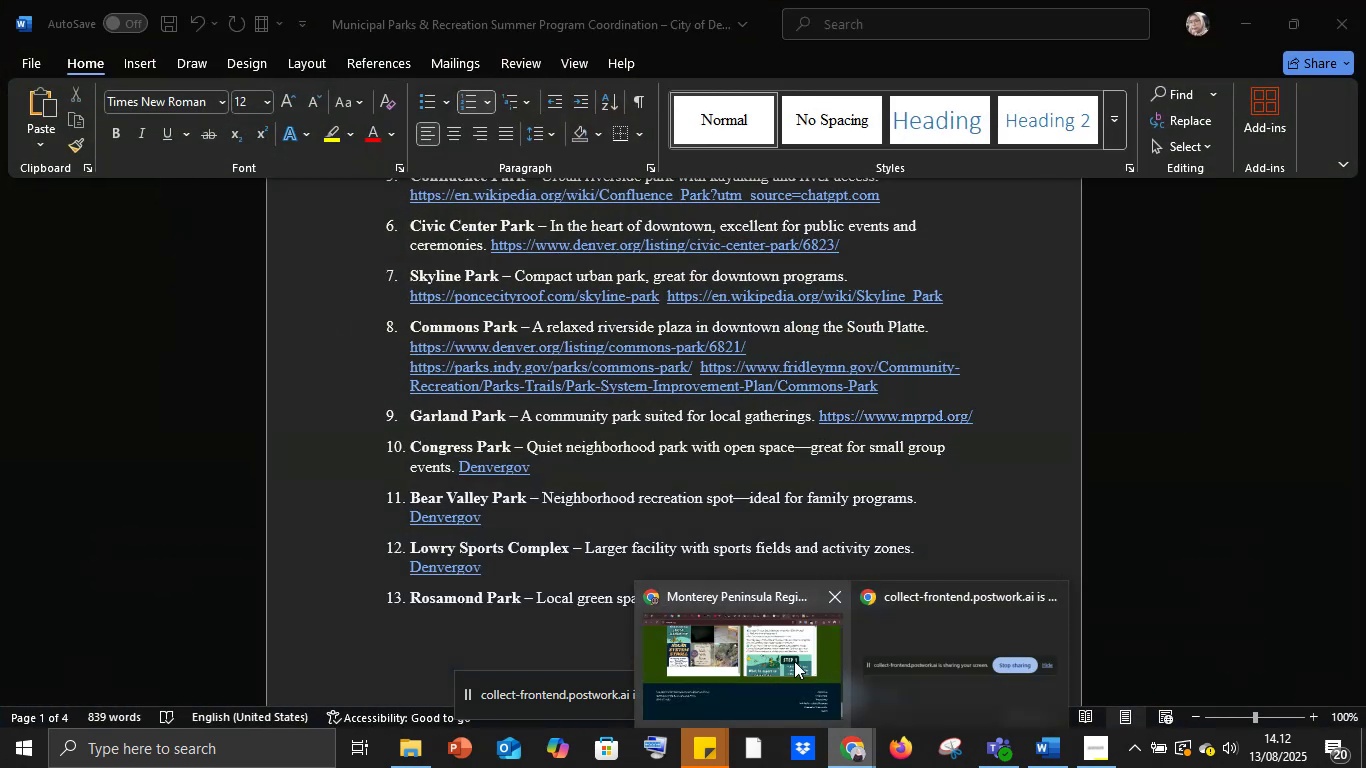 
left_click([794, 661])
 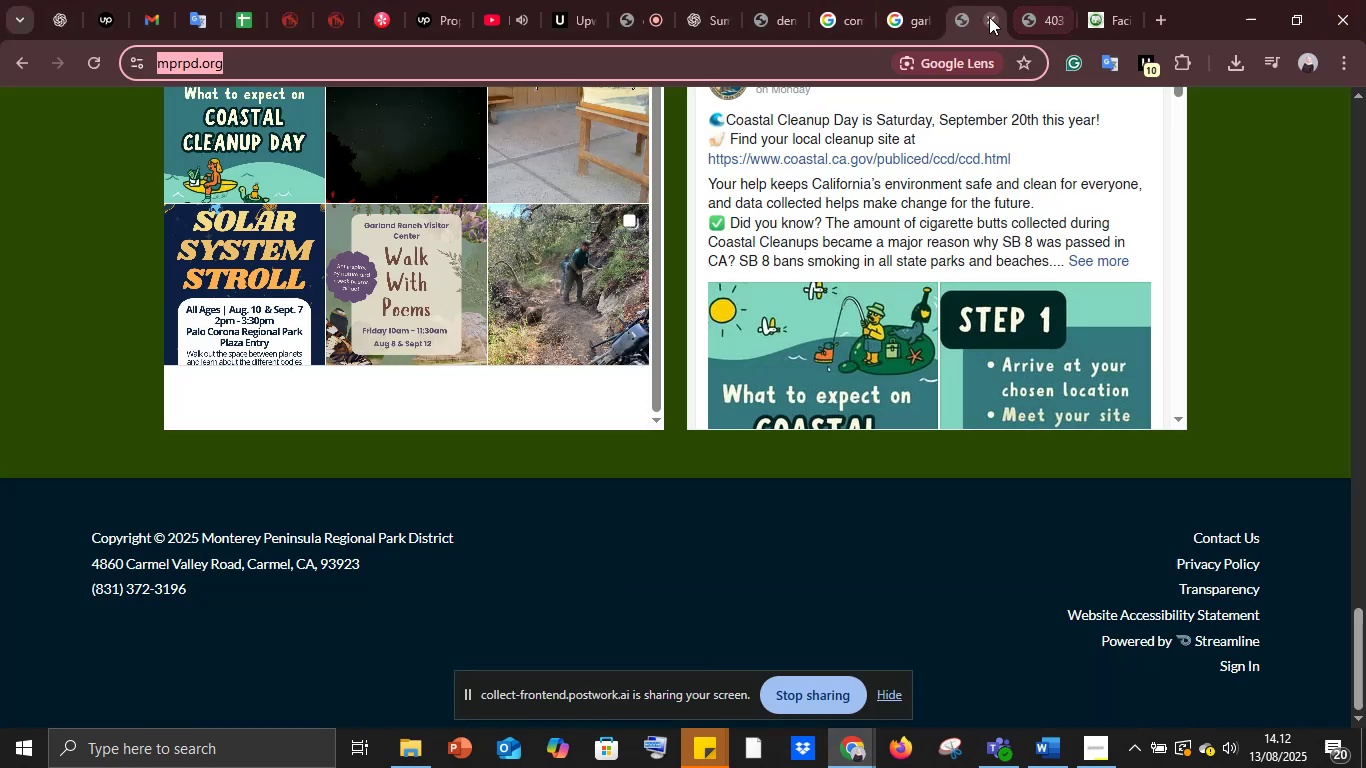 
left_click([993, 17])
 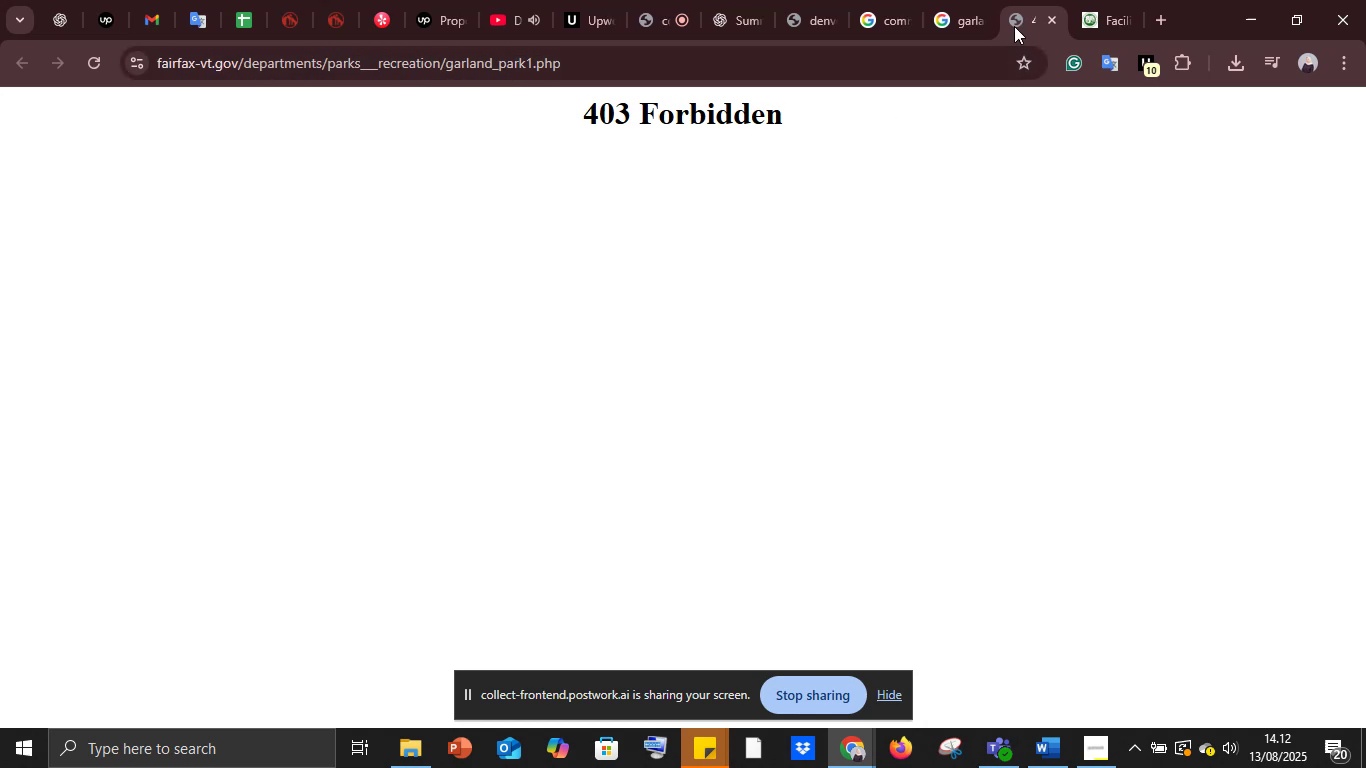 
left_click([1049, 23])
 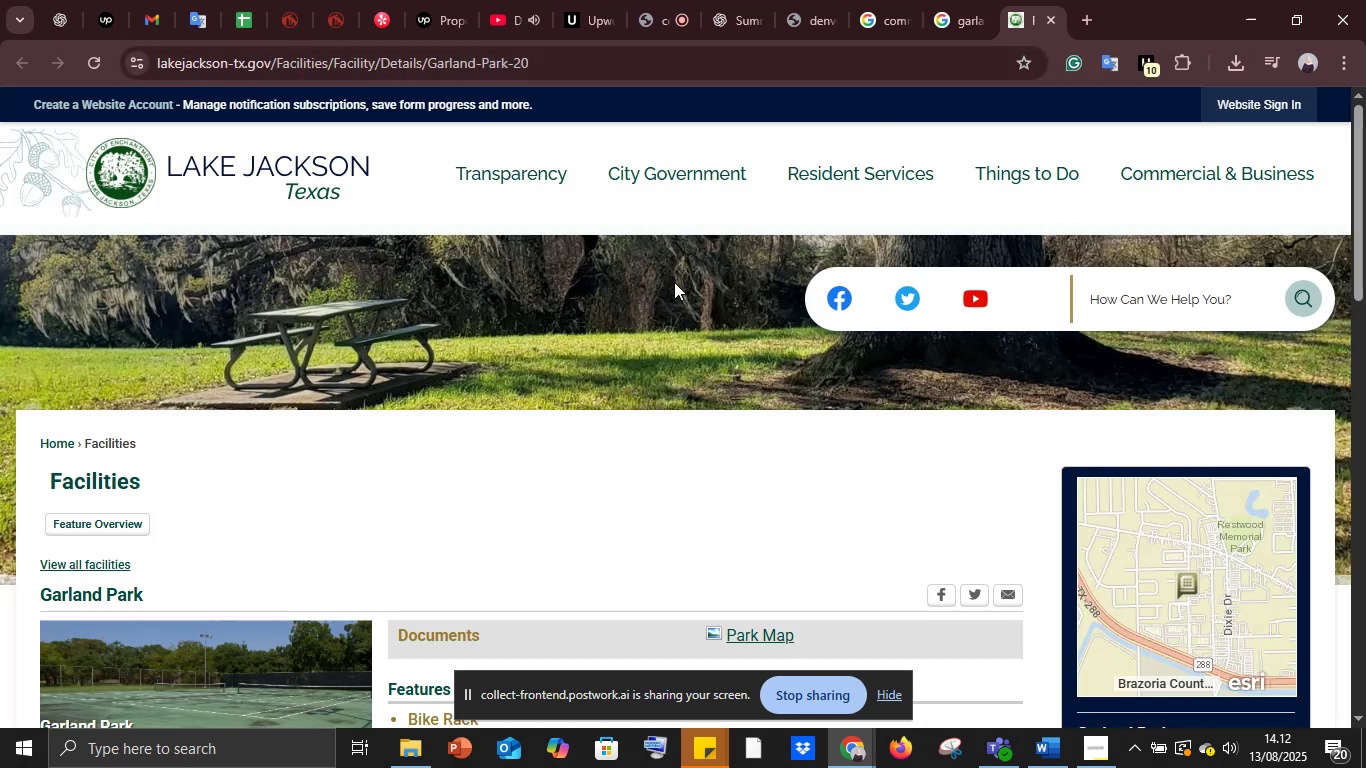 
scroll: coordinate [674, 282], scroll_direction: none, amount: 0.0
 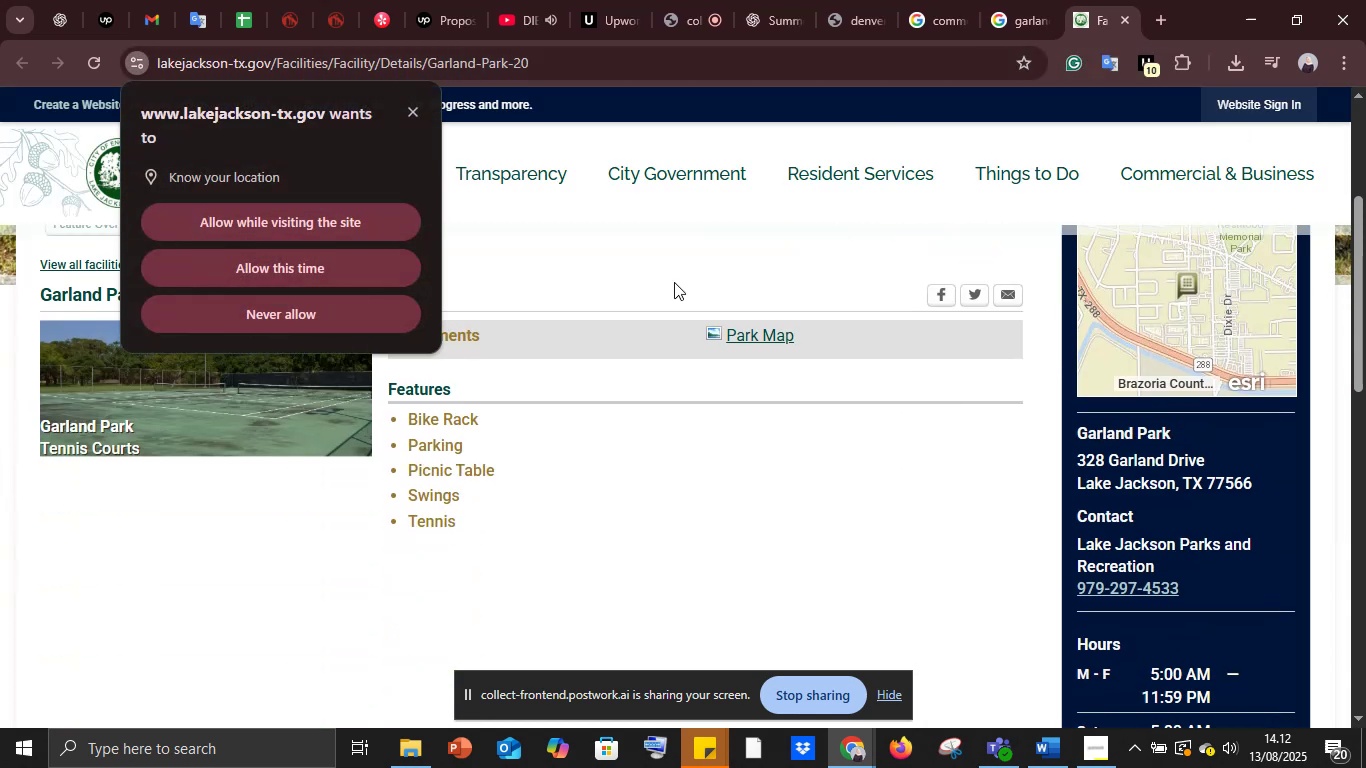 
scroll: coordinate [674, 282], scroll_direction: down, amount: 2.0
 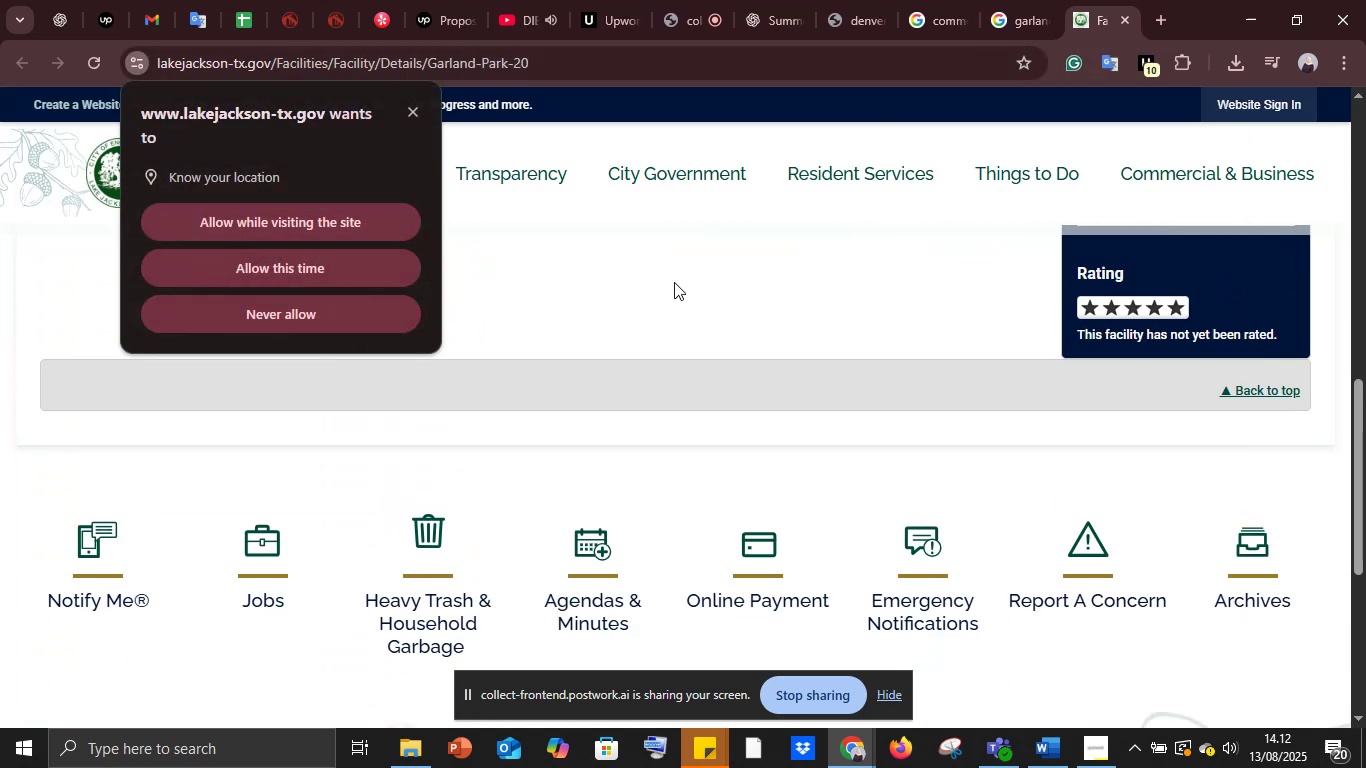 
scroll: coordinate [673, 272], scroll_direction: up, amount: 20.0
 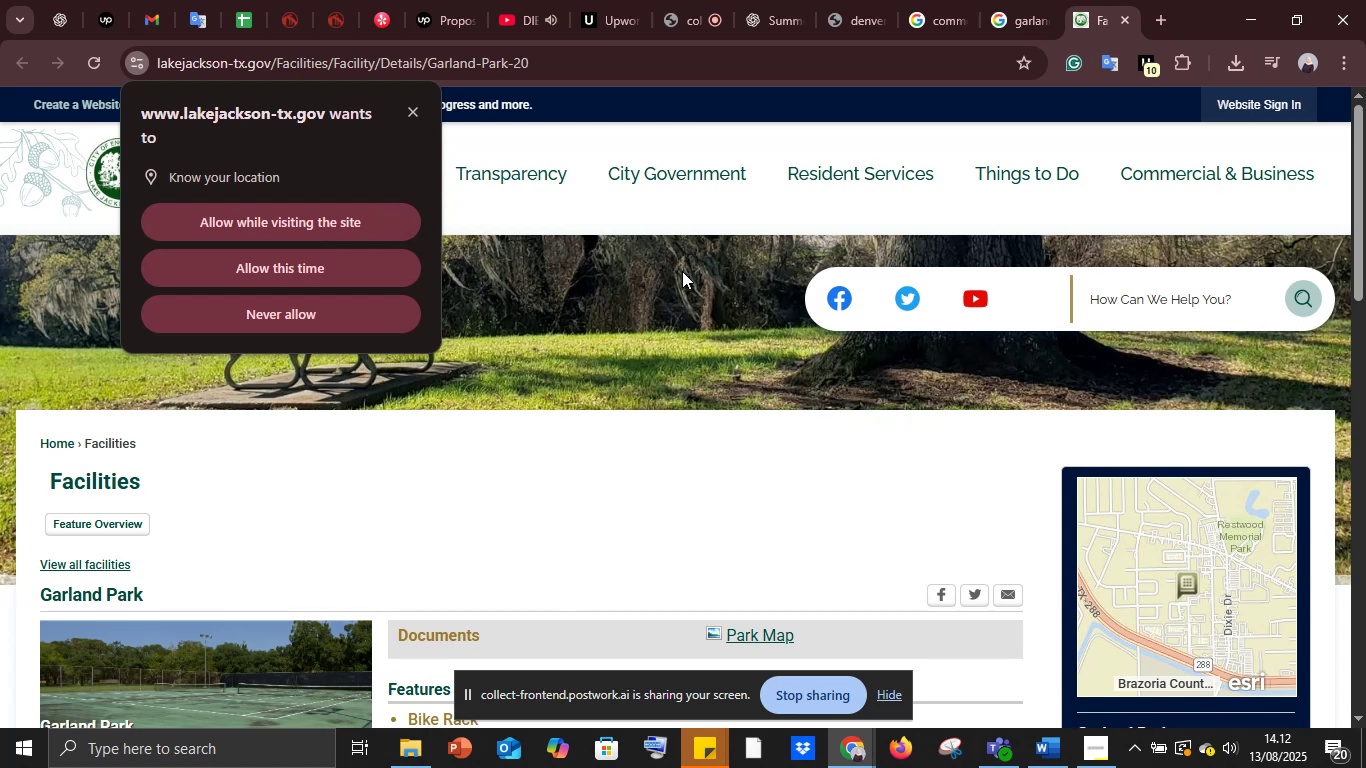 
wait(20.58)
 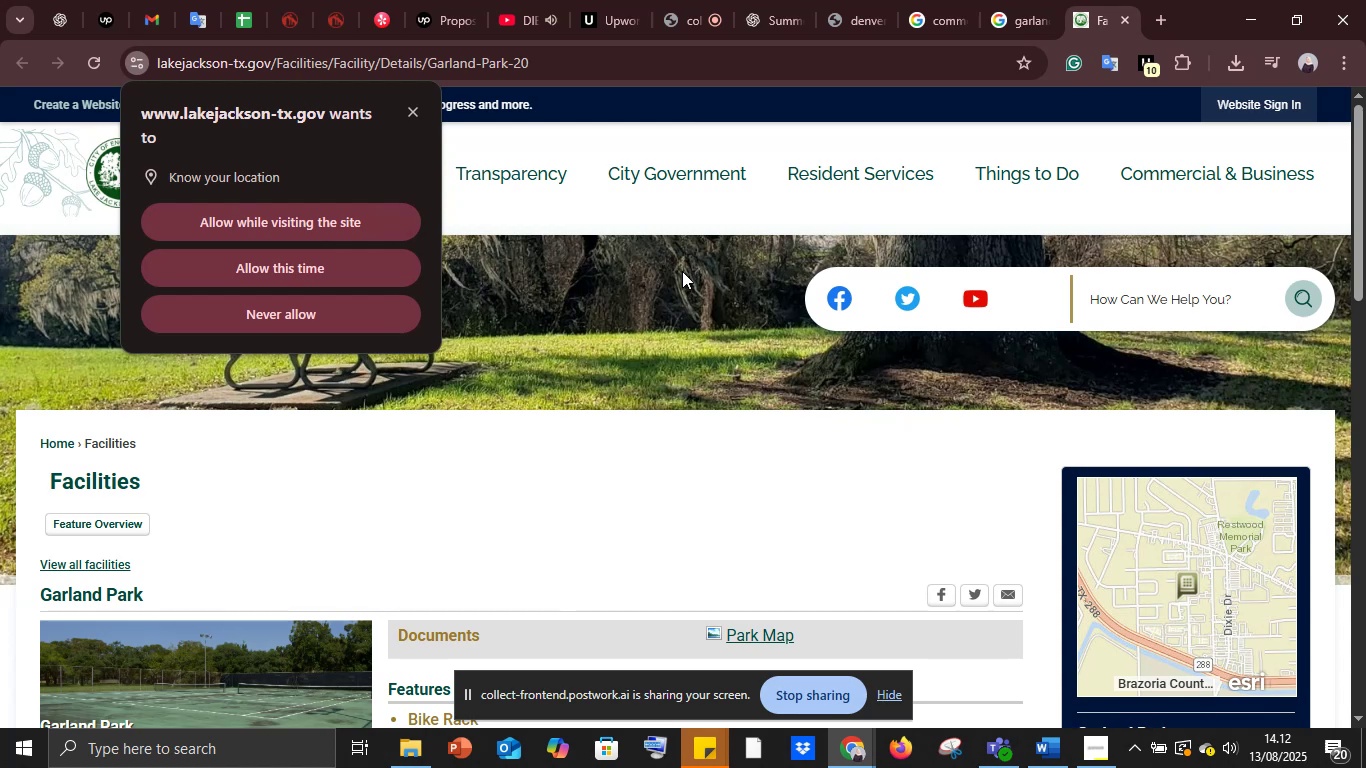 
left_click([260, 215])
 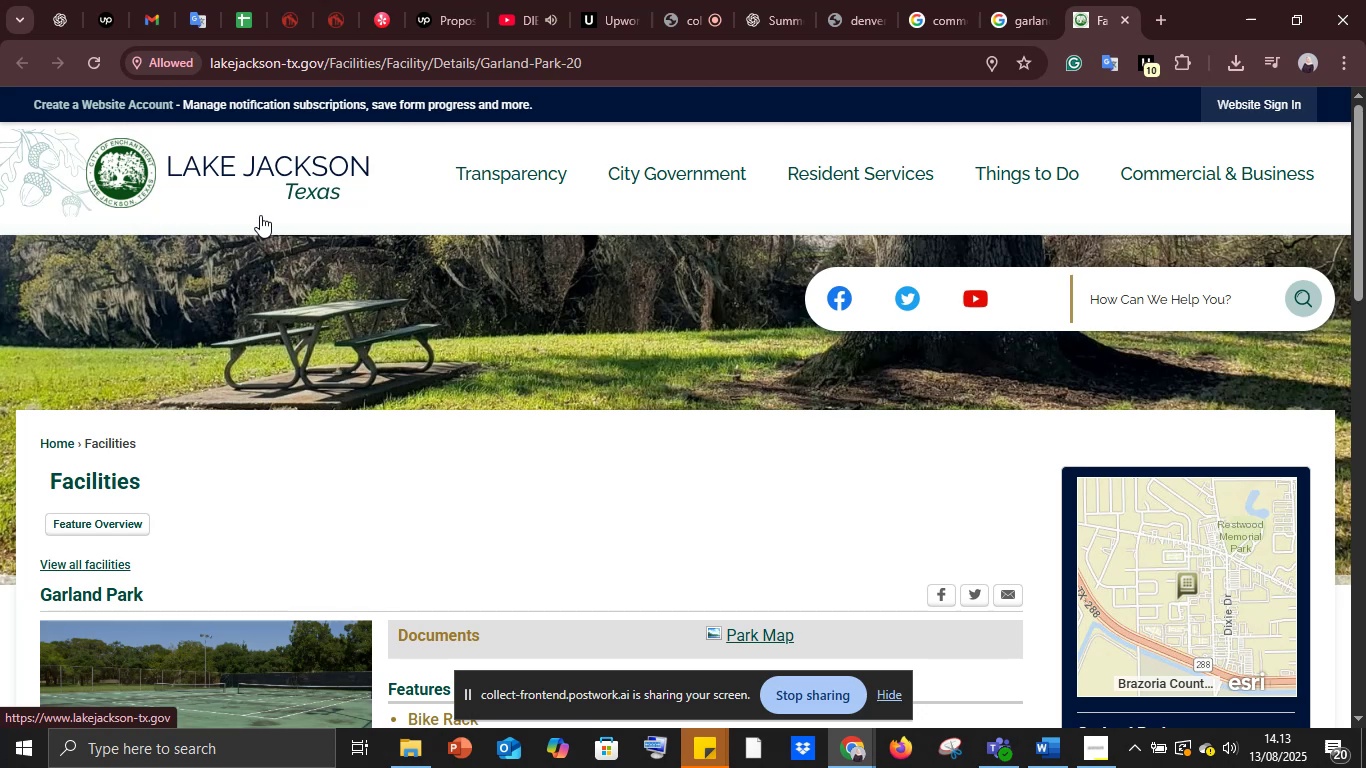 
wait(5.46)
 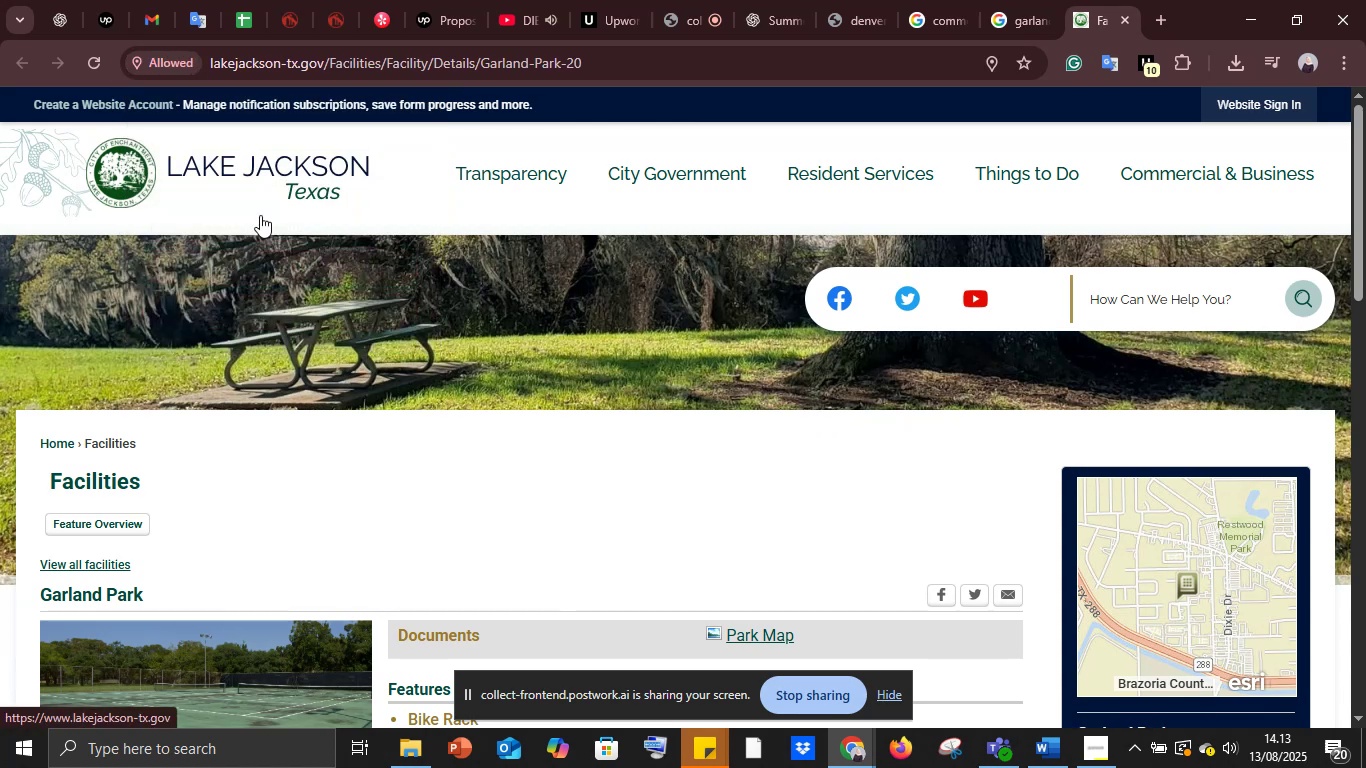 
scroll: coordinate [444, 367], scroll_direction: down, amount: 2.0
 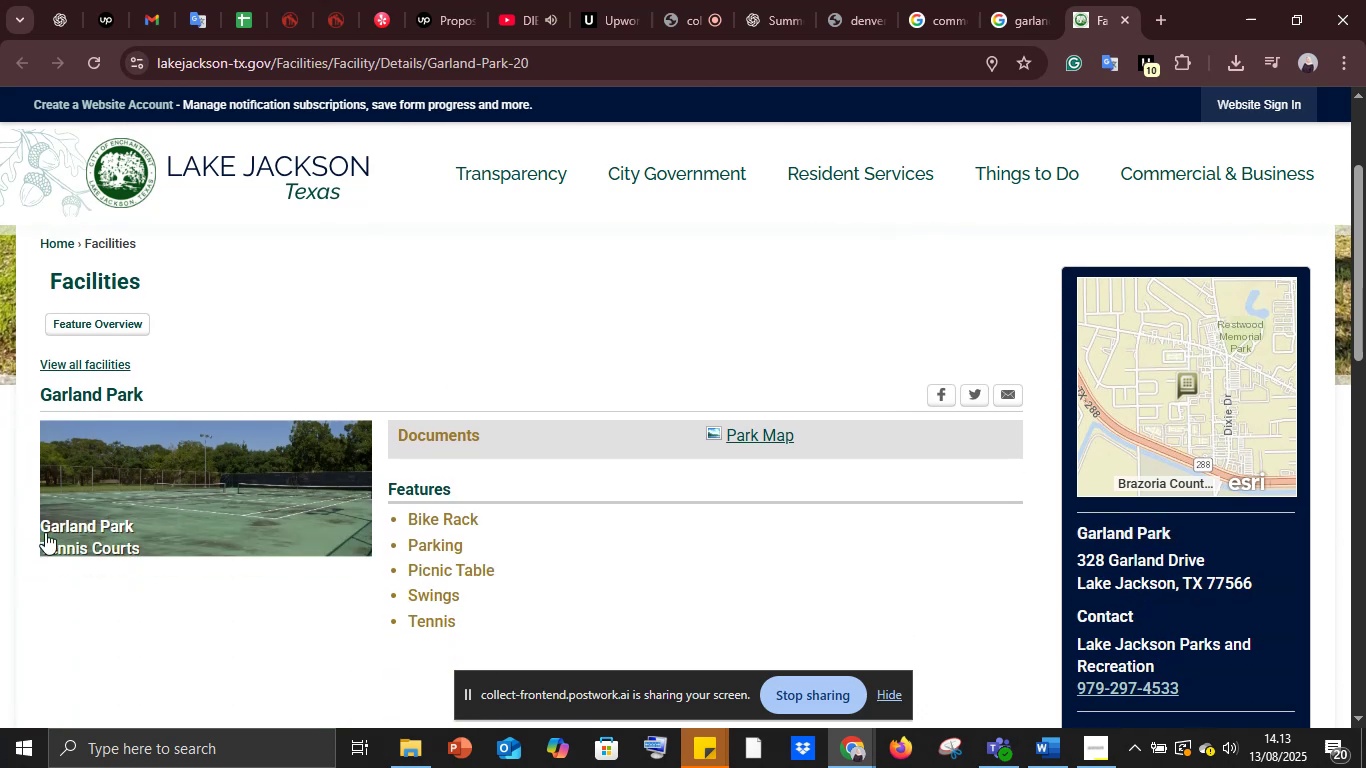 
left_click([121, 503])
 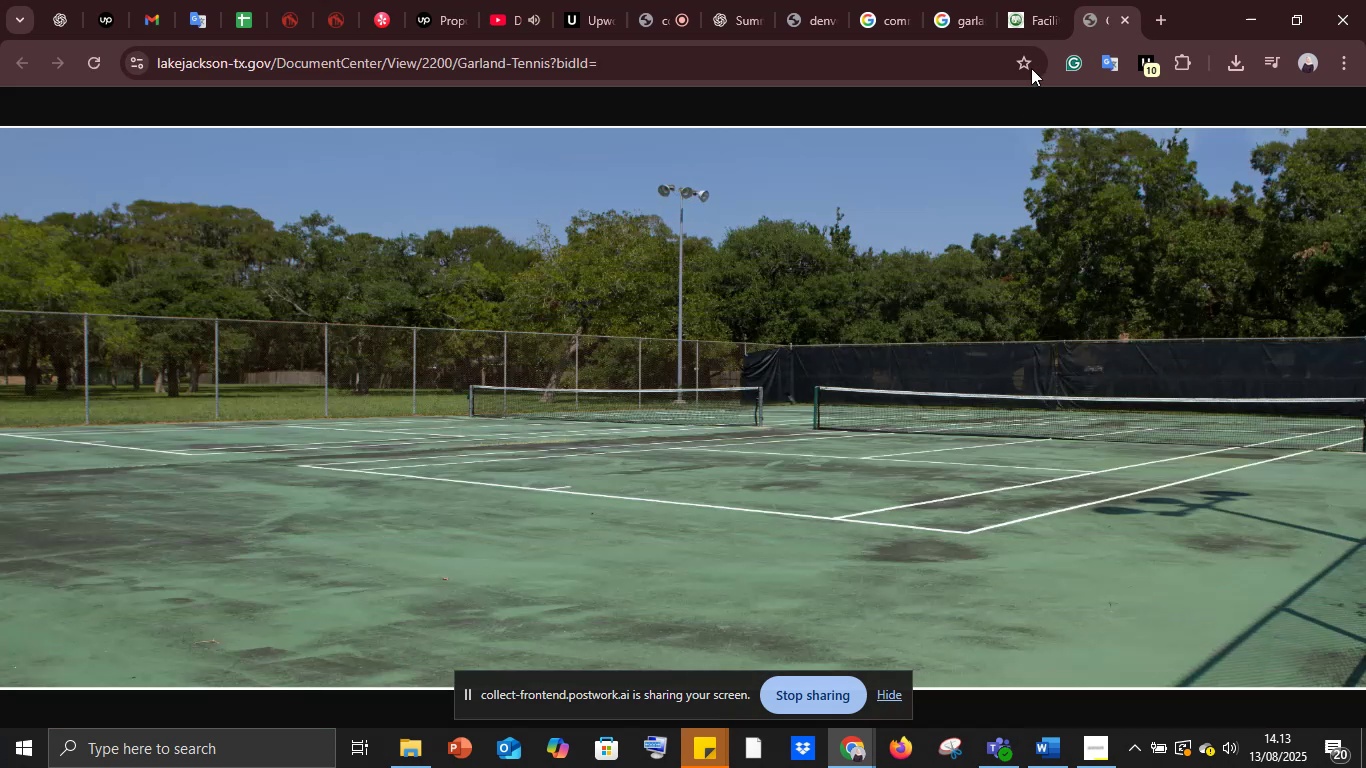 
wait(6.75)
 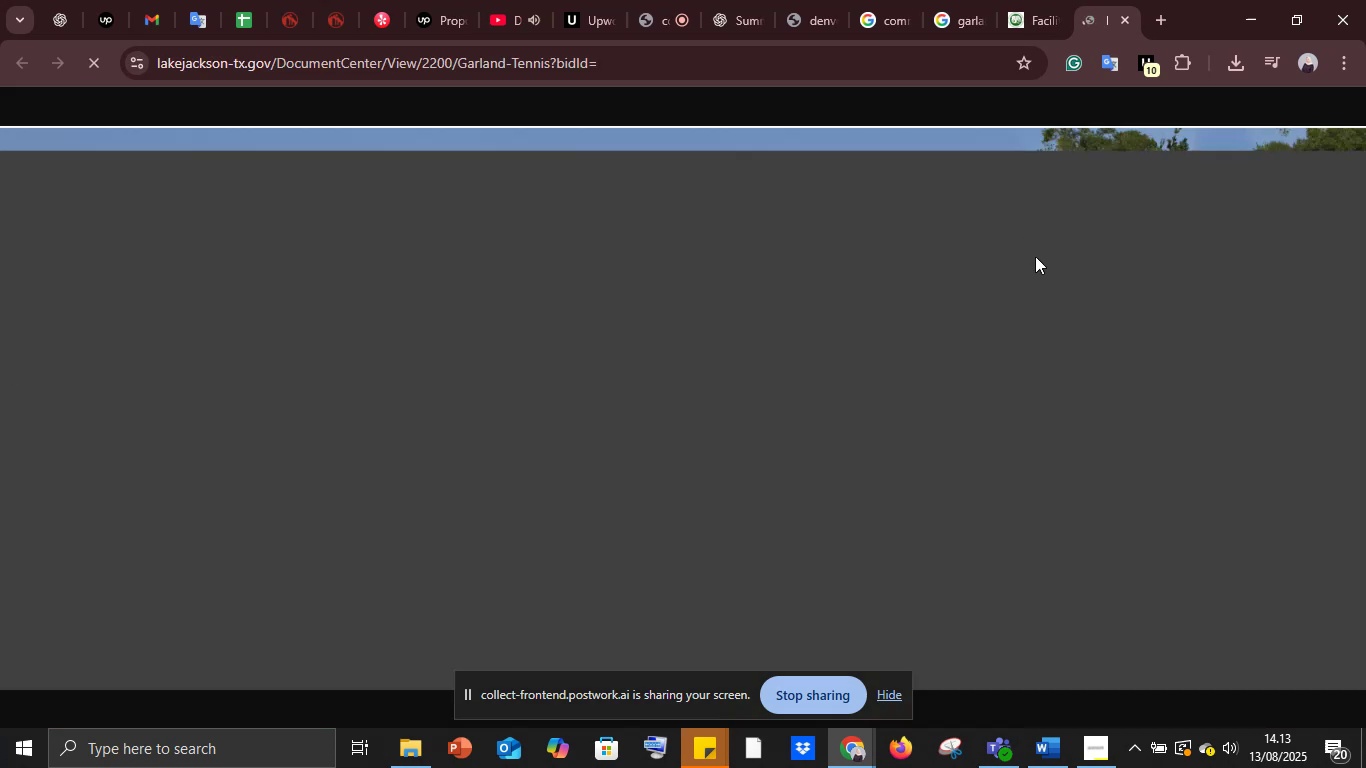 
left_click([1057, 0])
 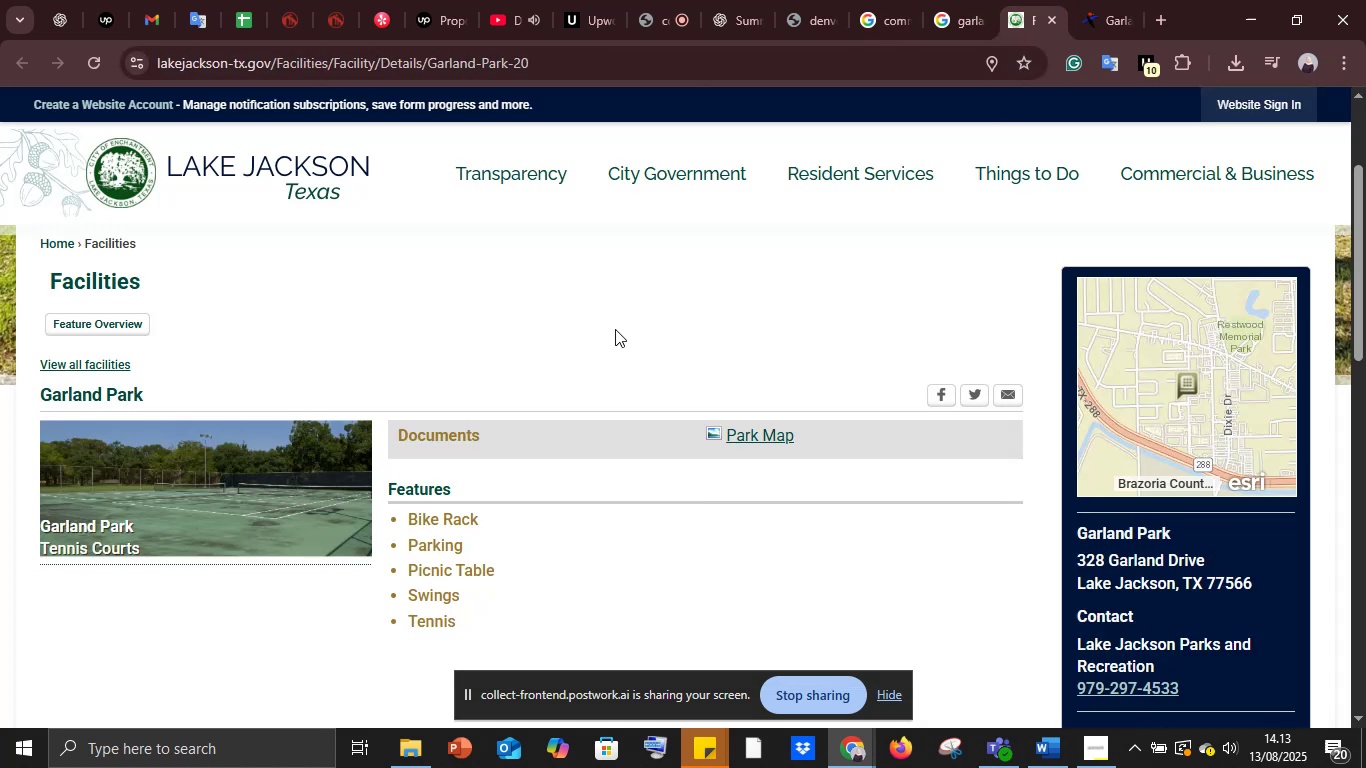 
scroll: coordinate [615, 329], scroll_direction: down, amount: 4.0
 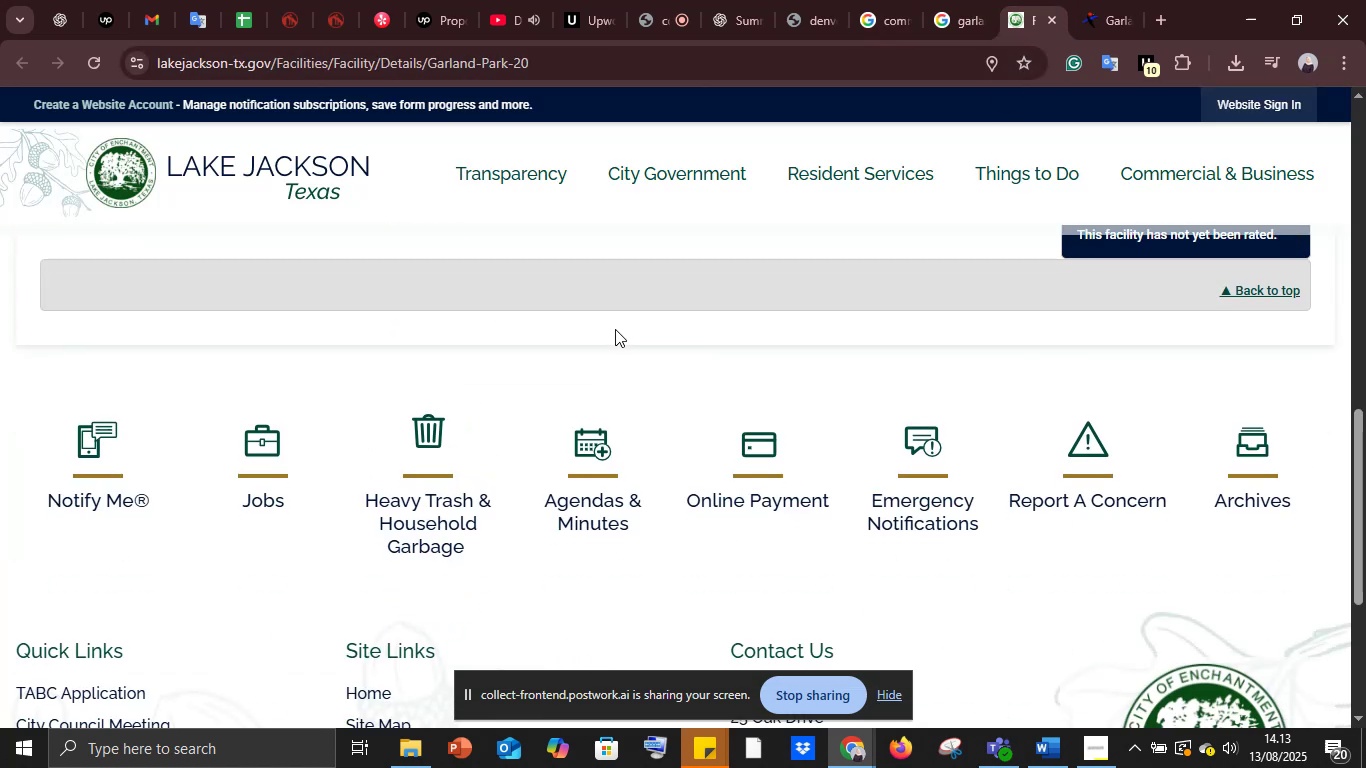 
scroll: coordinate [615, 329], scroll_direction: none, amount: 0.0
 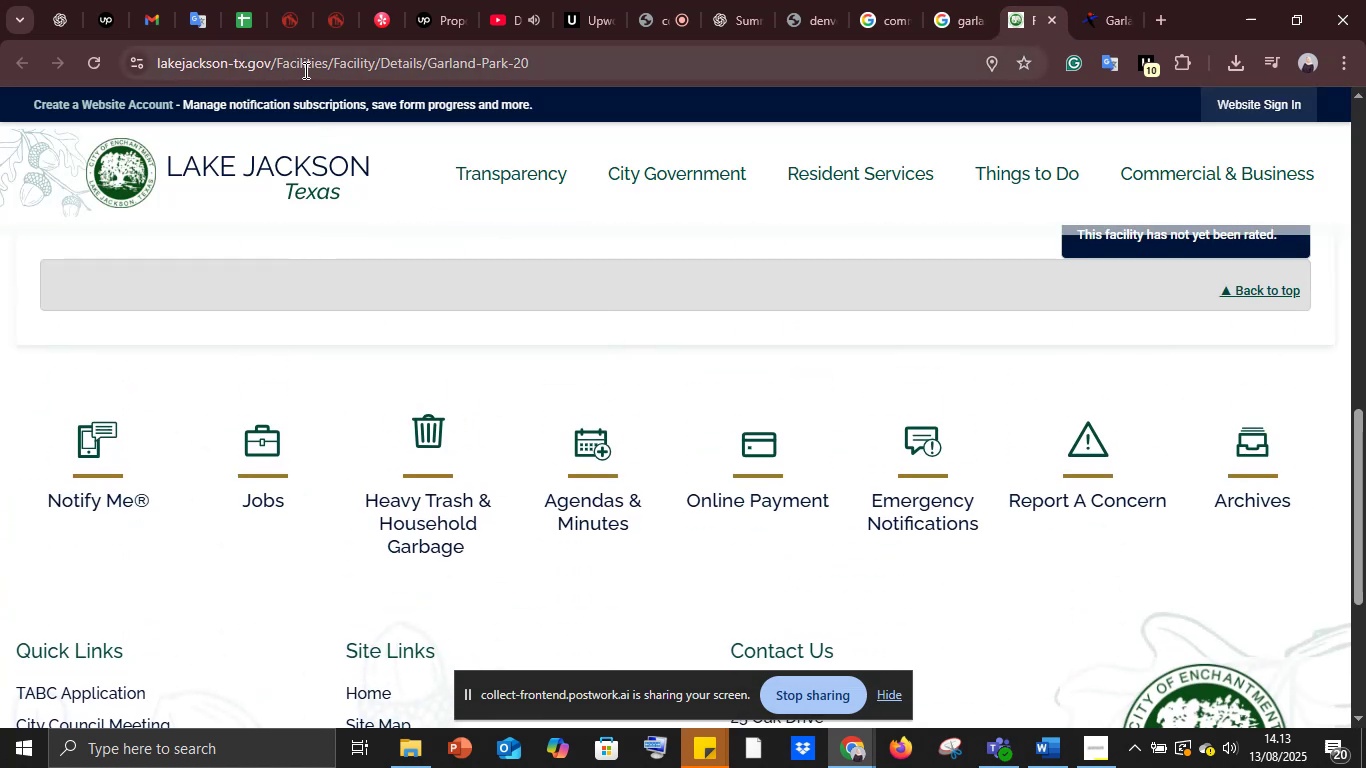 
scroll: coordinate [411, 239], scroll_direction: down, amount: 3.0
 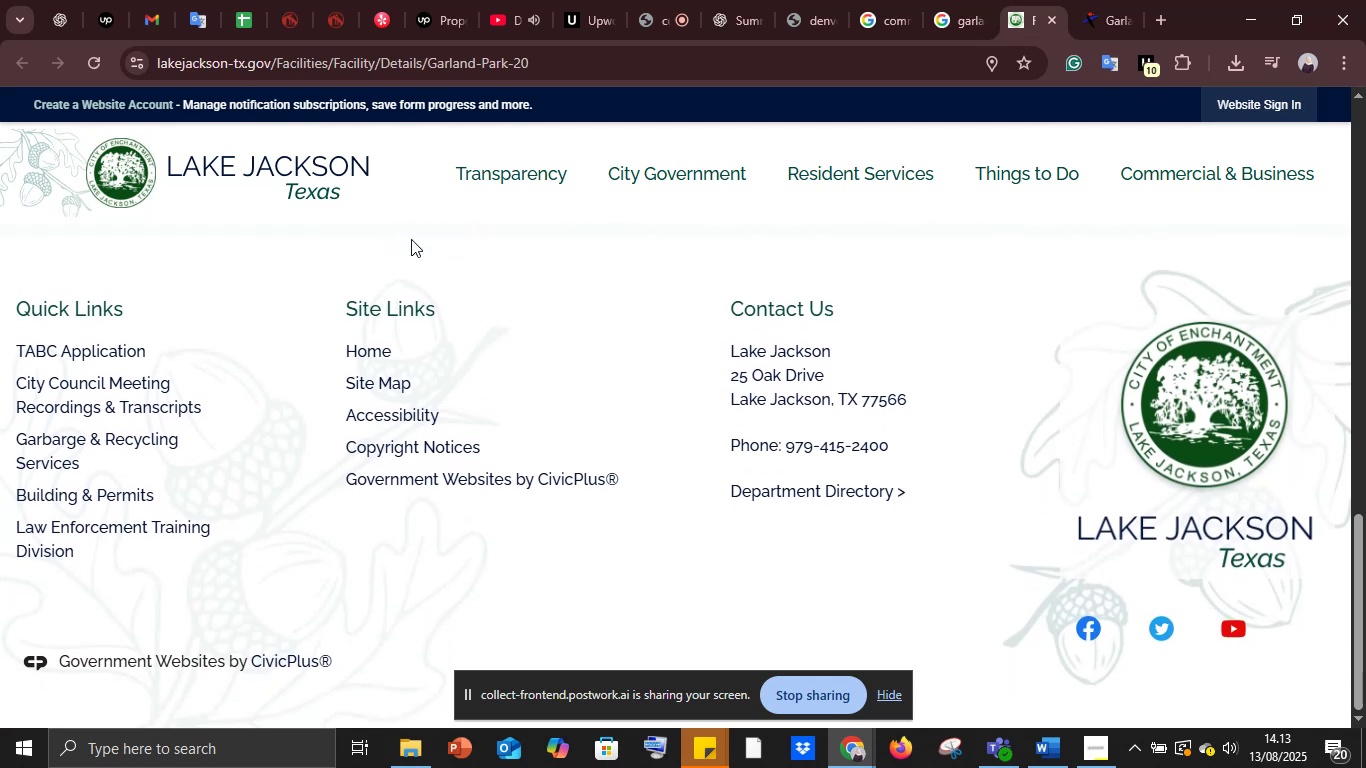 
scroll: coordinate [411, 239], scroll_direction: up, amount: 26.0
 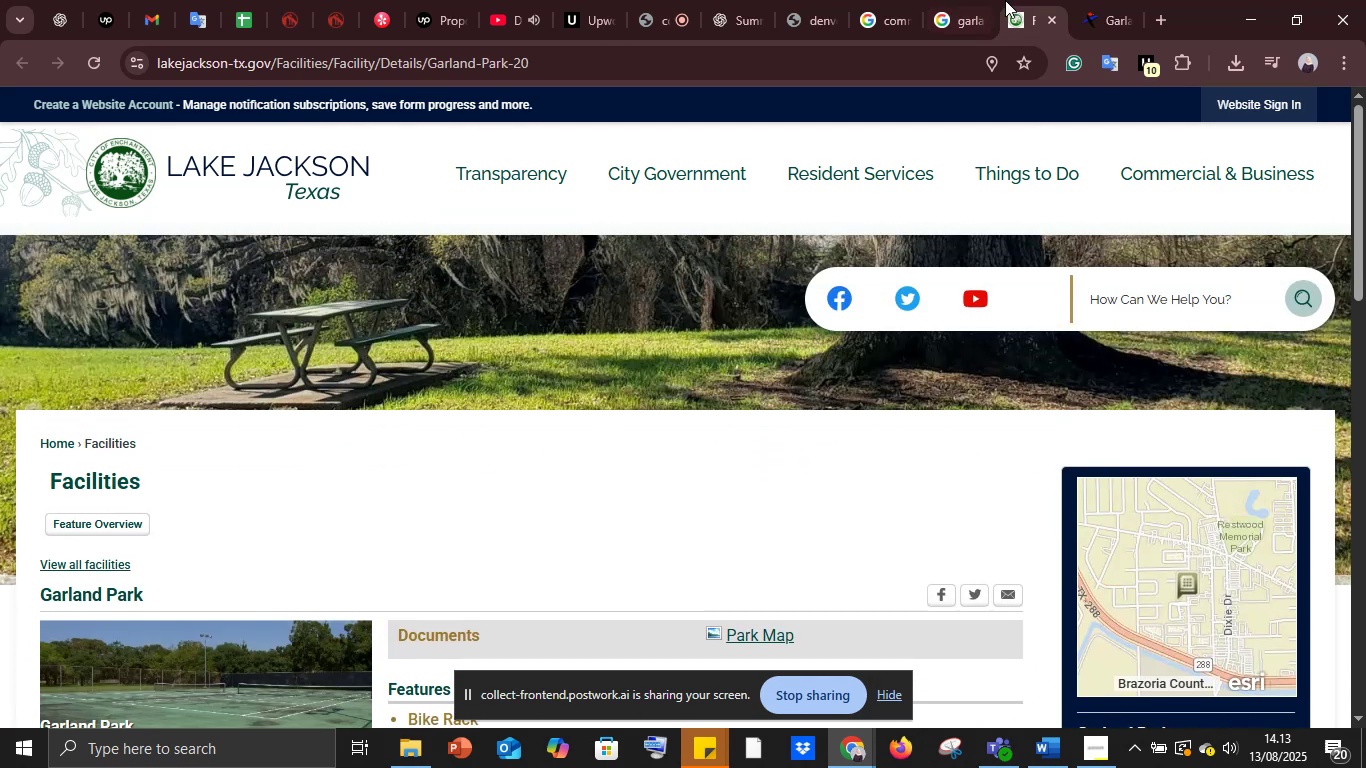 
left_click([982, 0])
 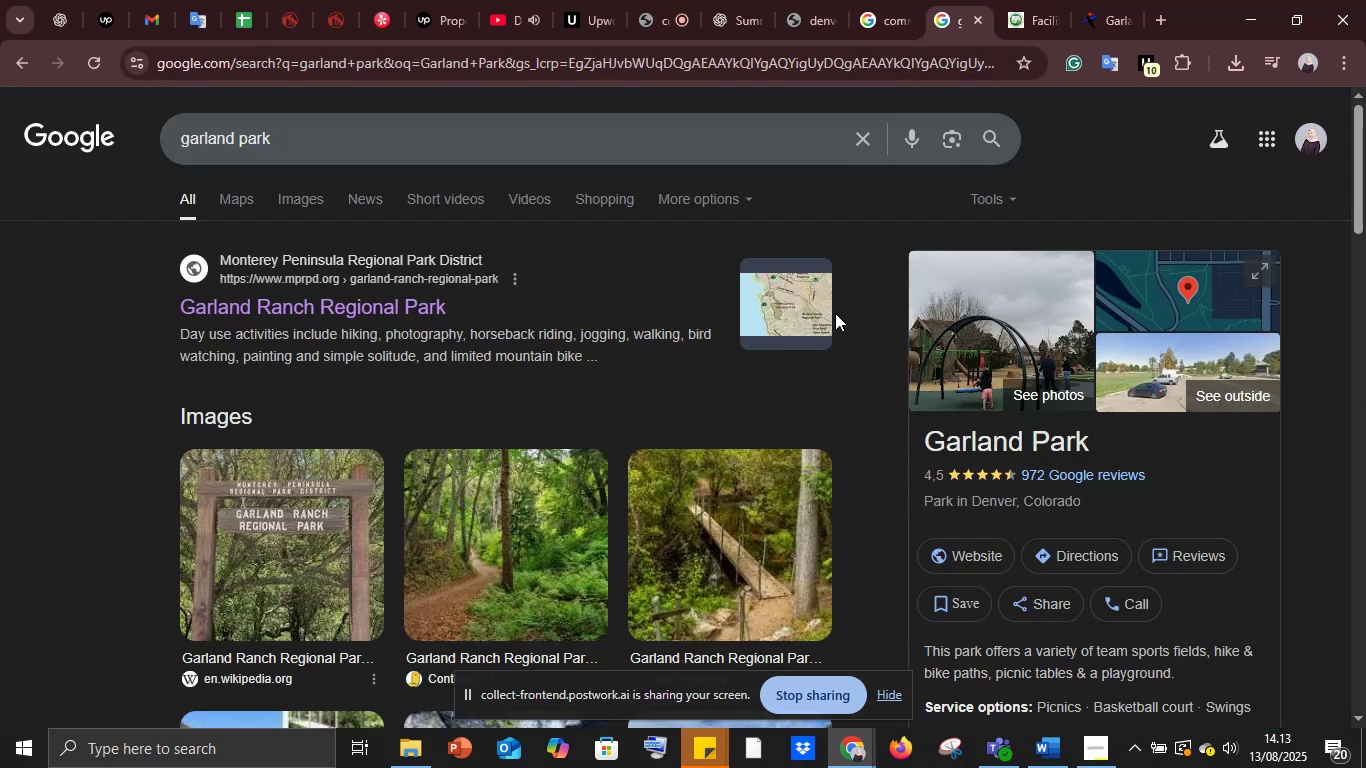 
left_click([952, 307])
 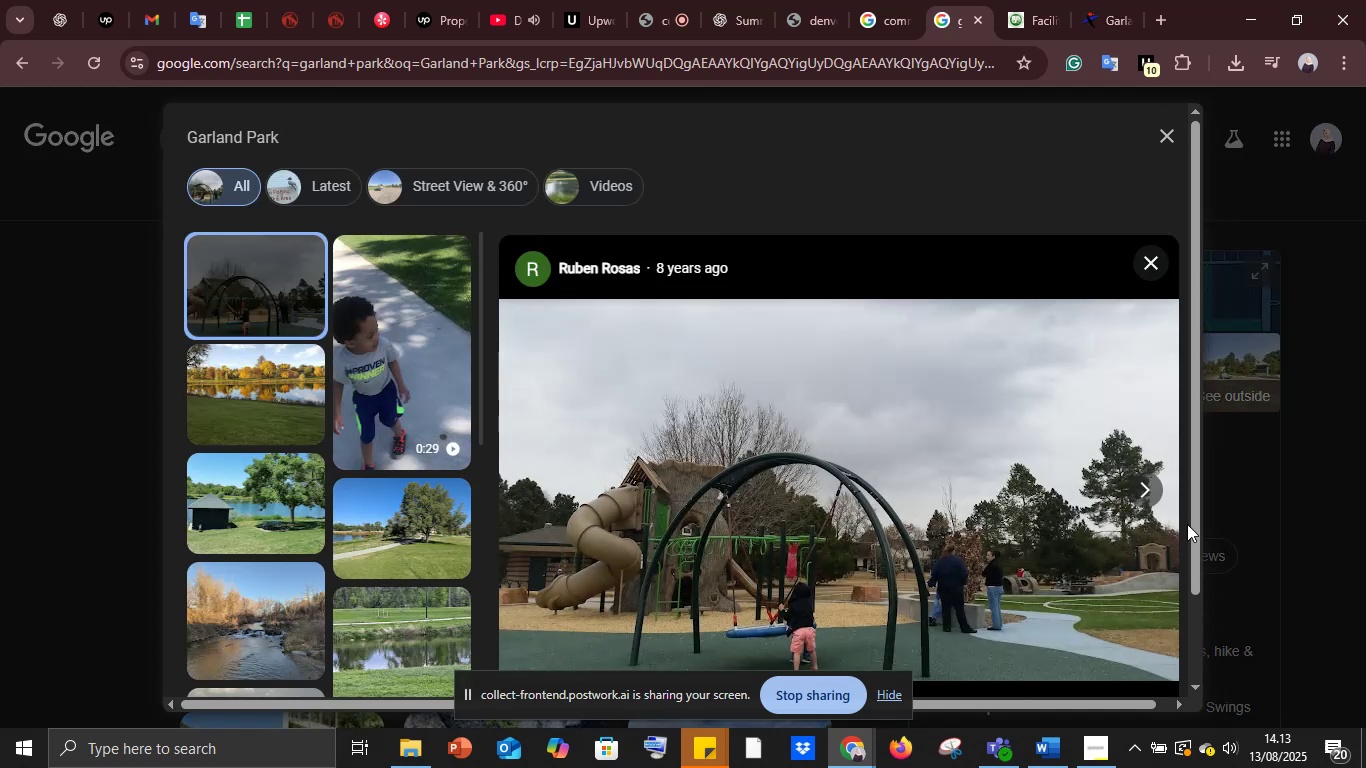 
left_click([398, 340])
 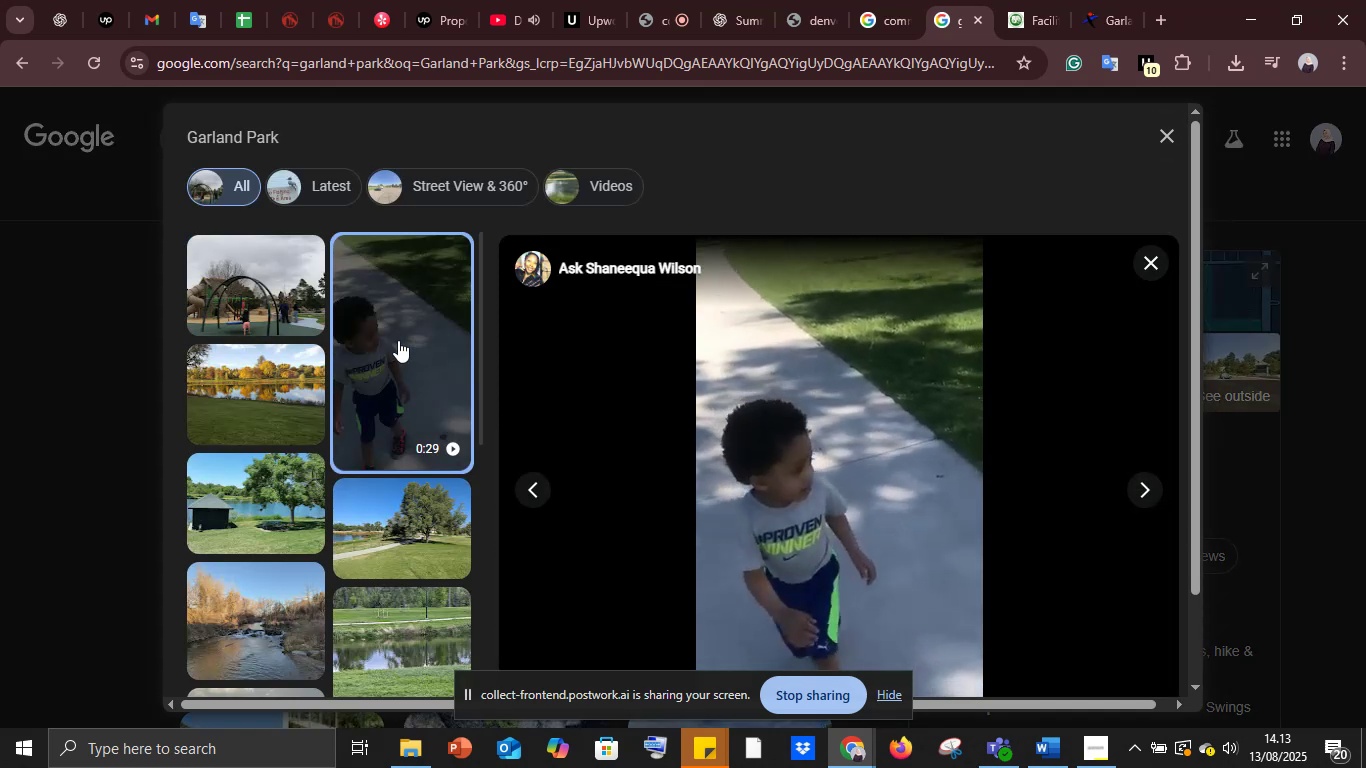 
key(ArrowDown)
 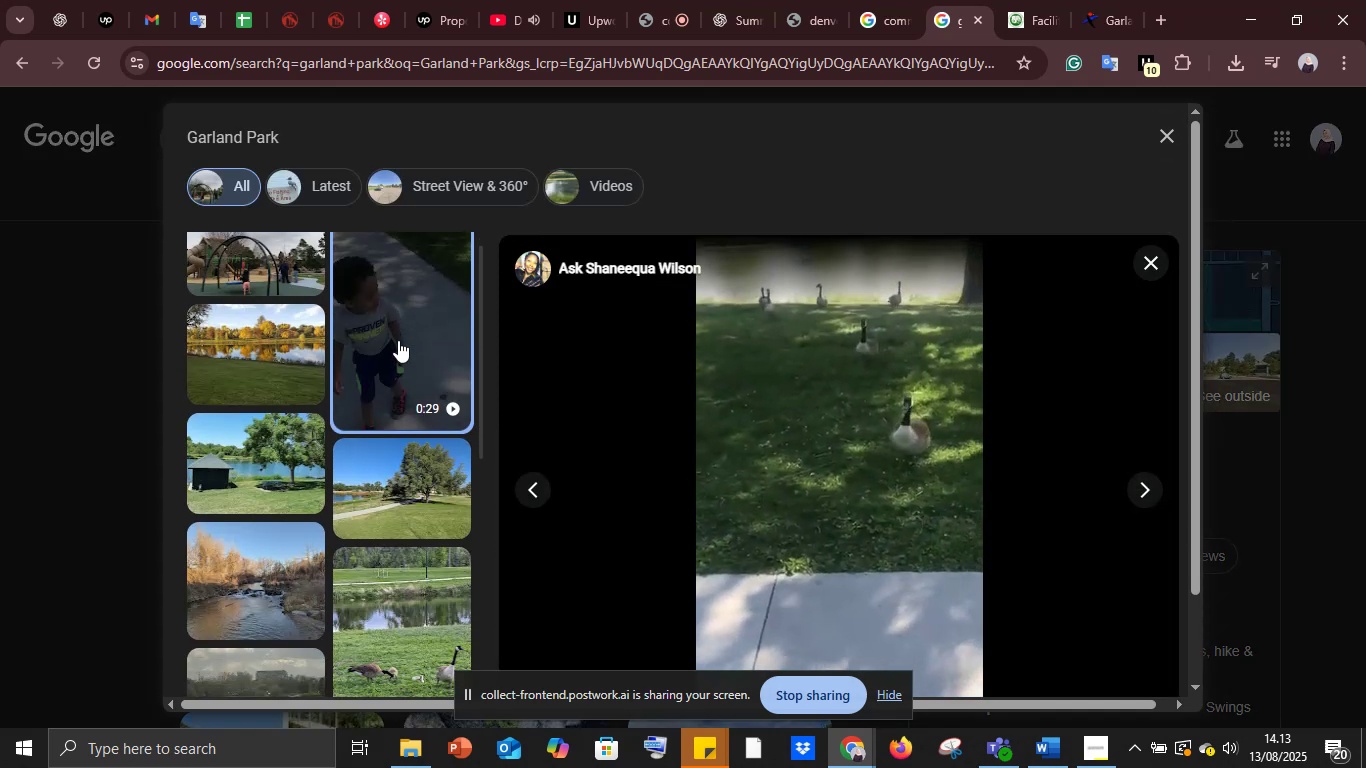 
left_click([249, 316])
 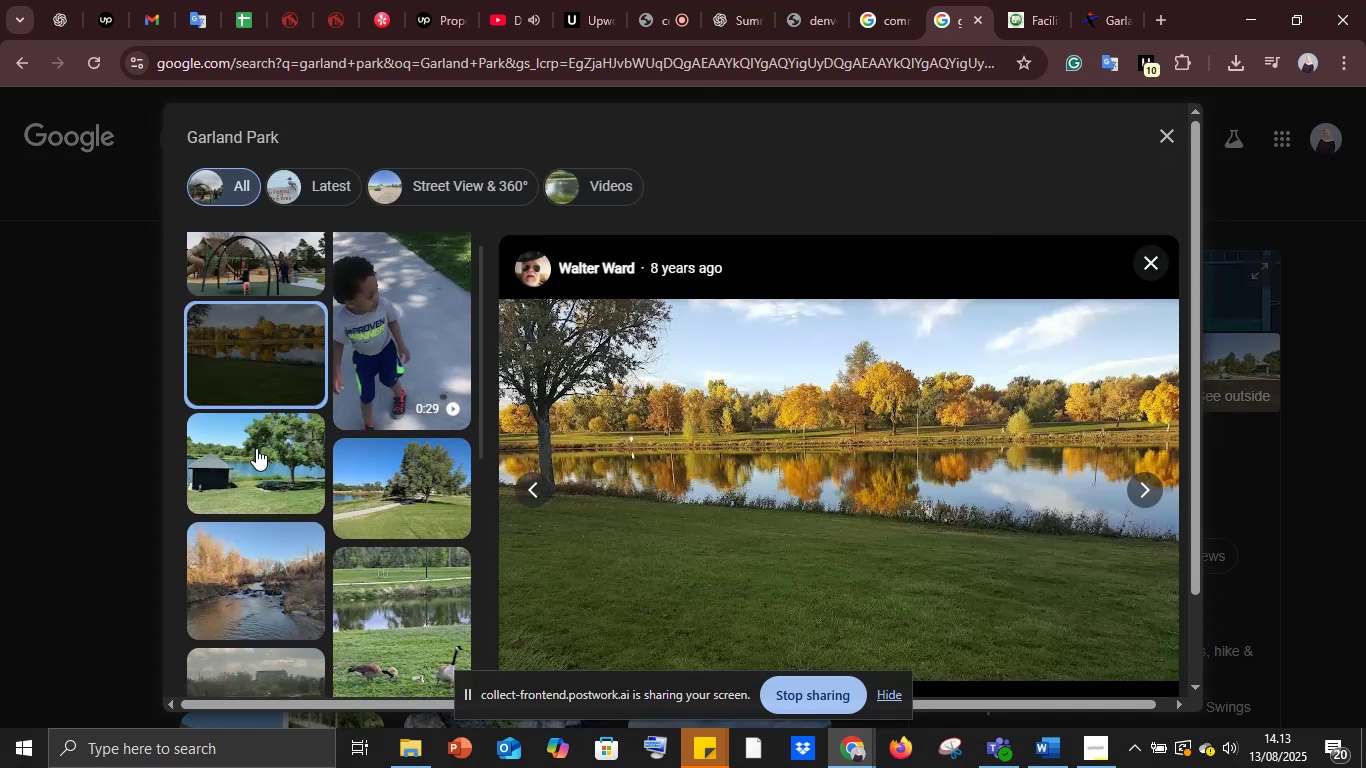 
left_click([256, 448])
 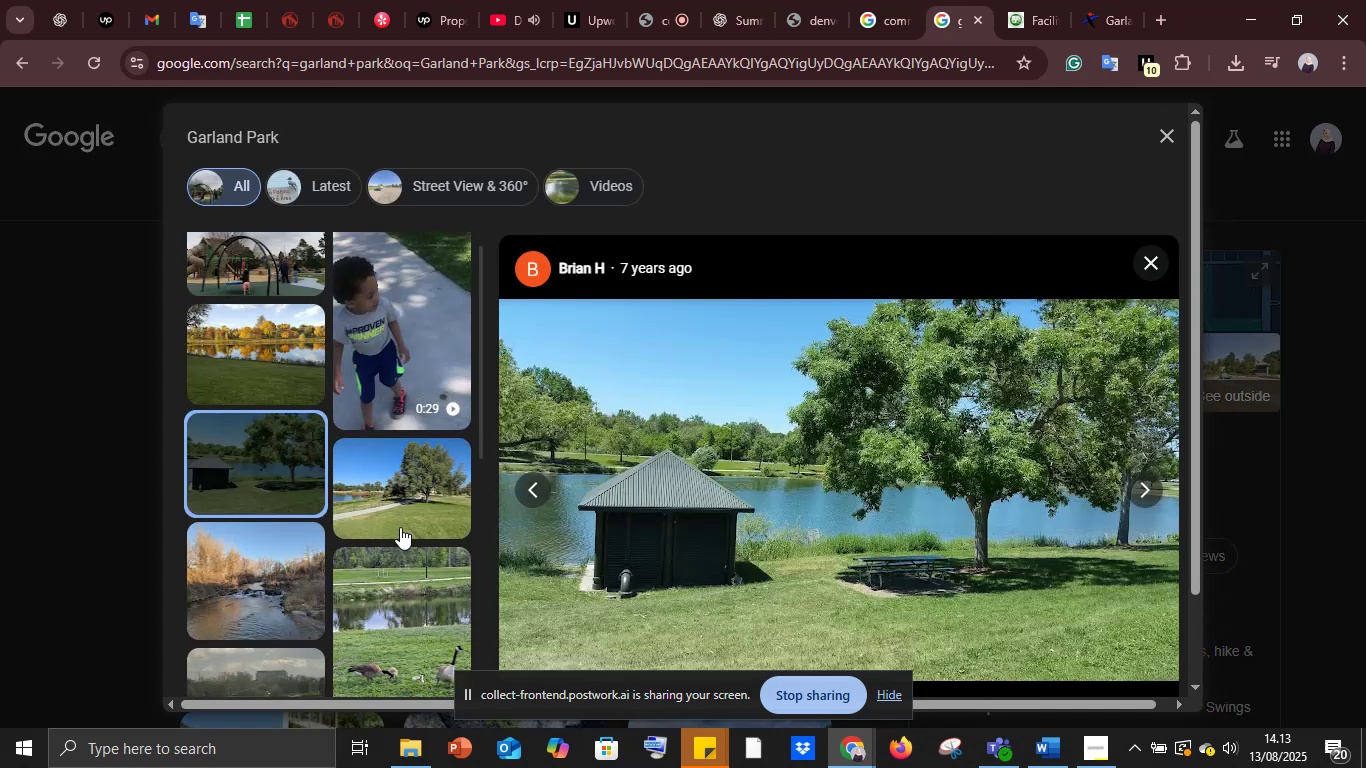 
left_click([400, 527])
 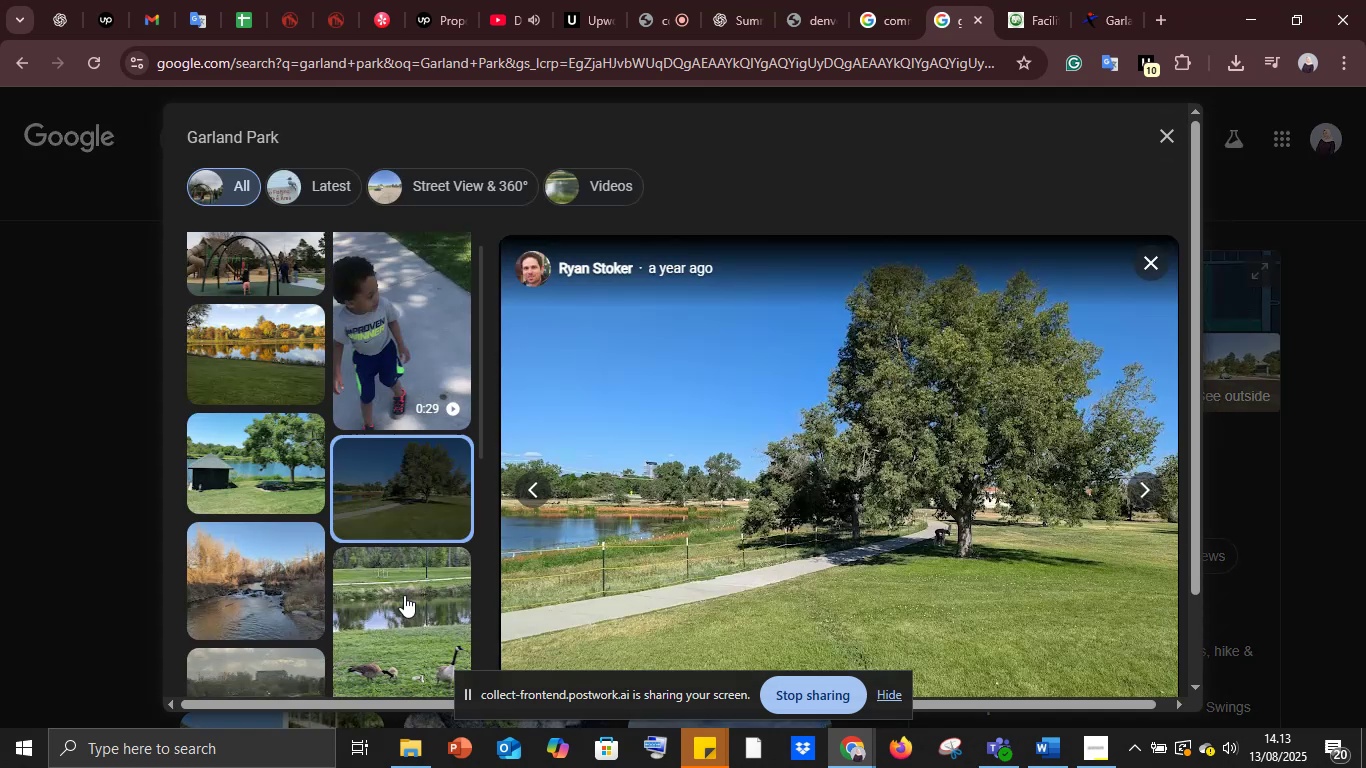 
left_click([404, 595])
 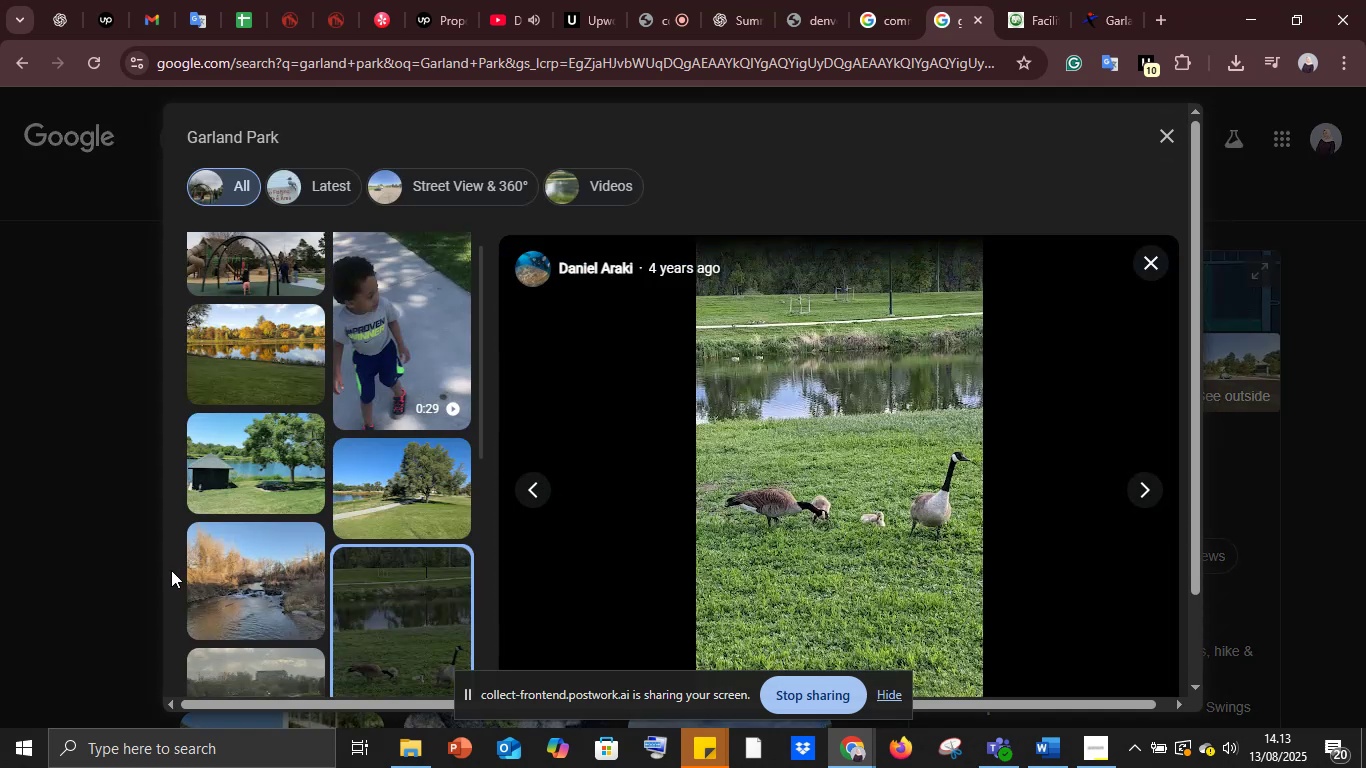 
left_click([171, 570])
 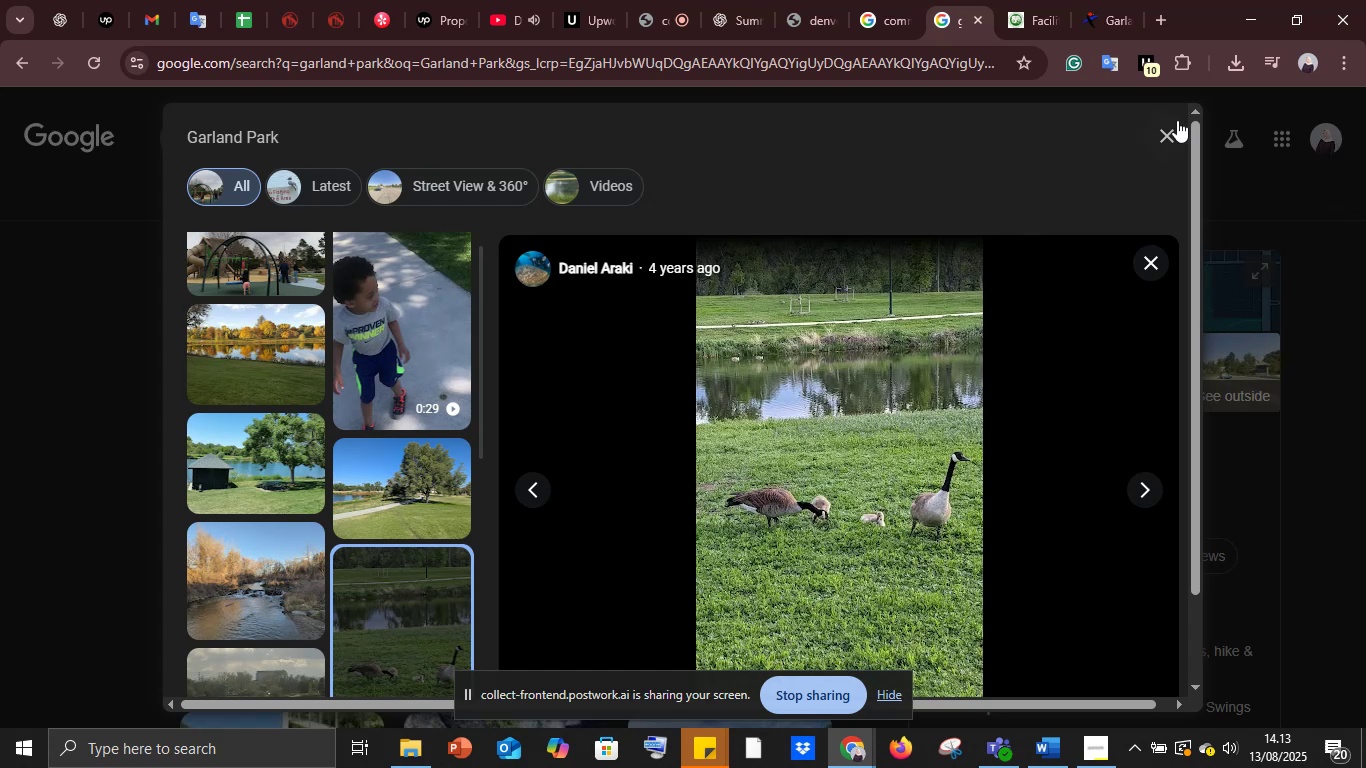 
left_click([1170, 124])
 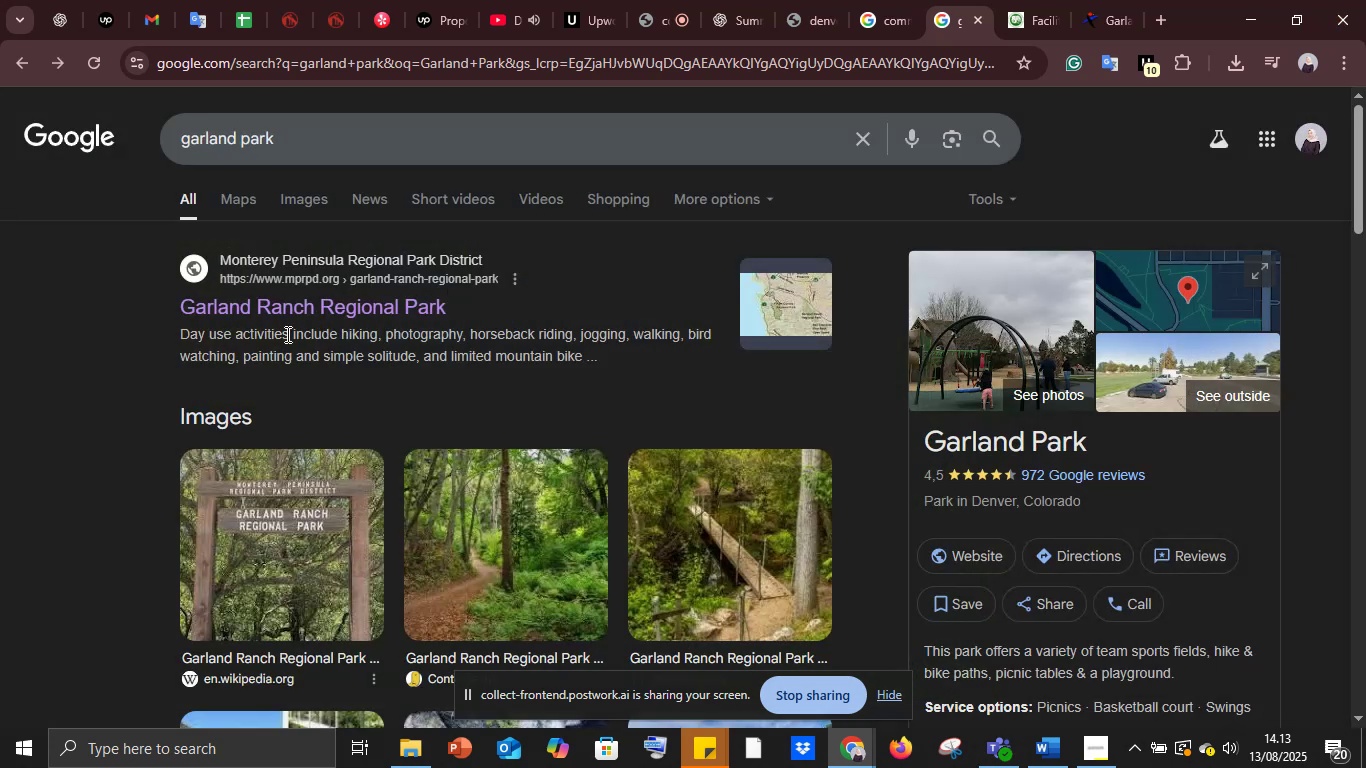 
scroll: coordinate [398, 474], scroll_direction: down, amount: 9.0
 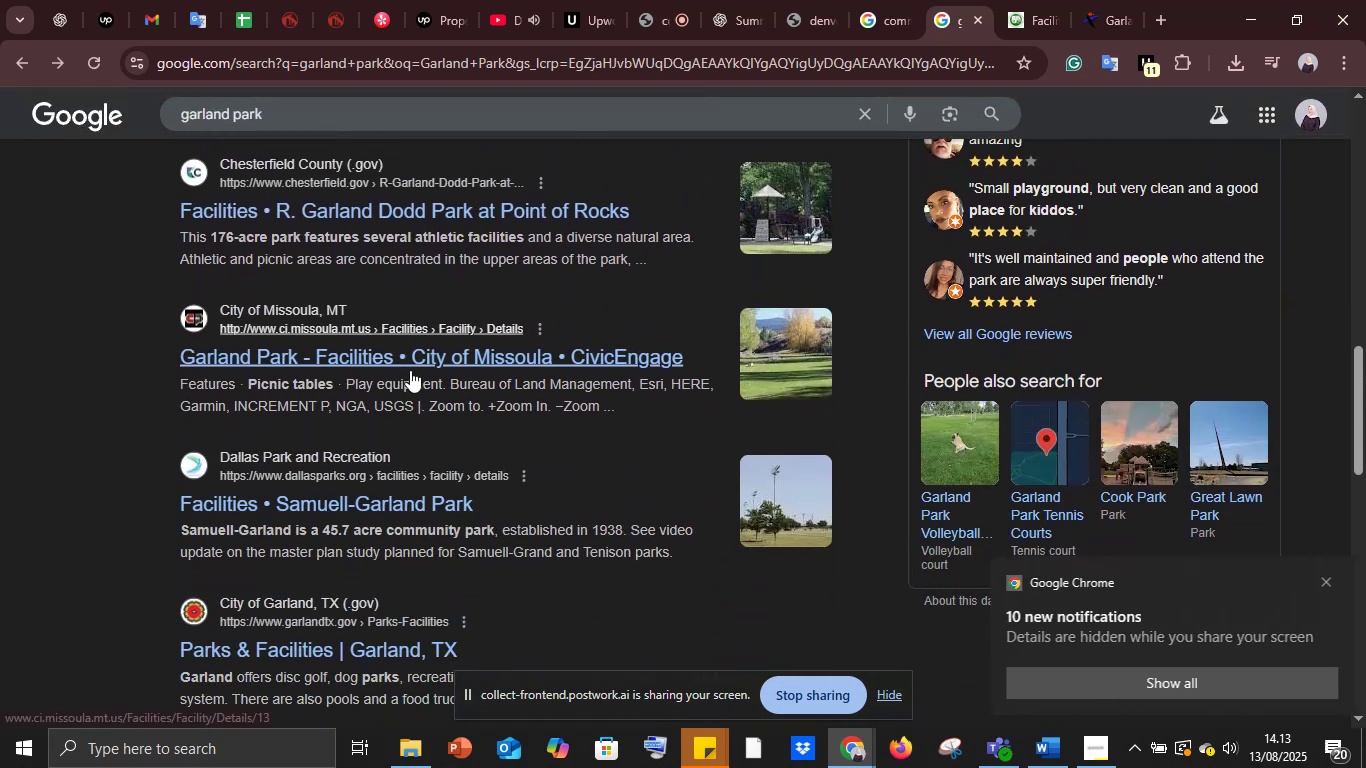 
right_click([412, 364])
 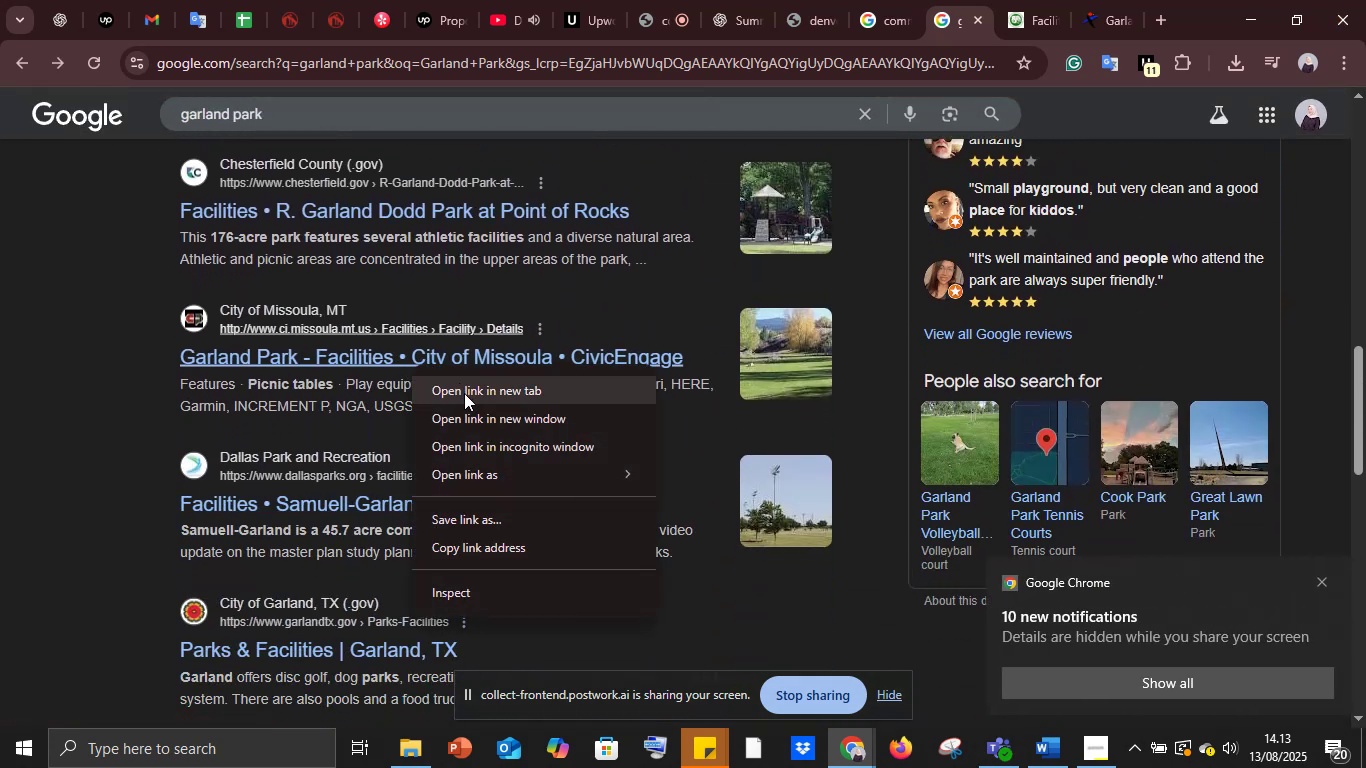 
left_click([464, 393])
 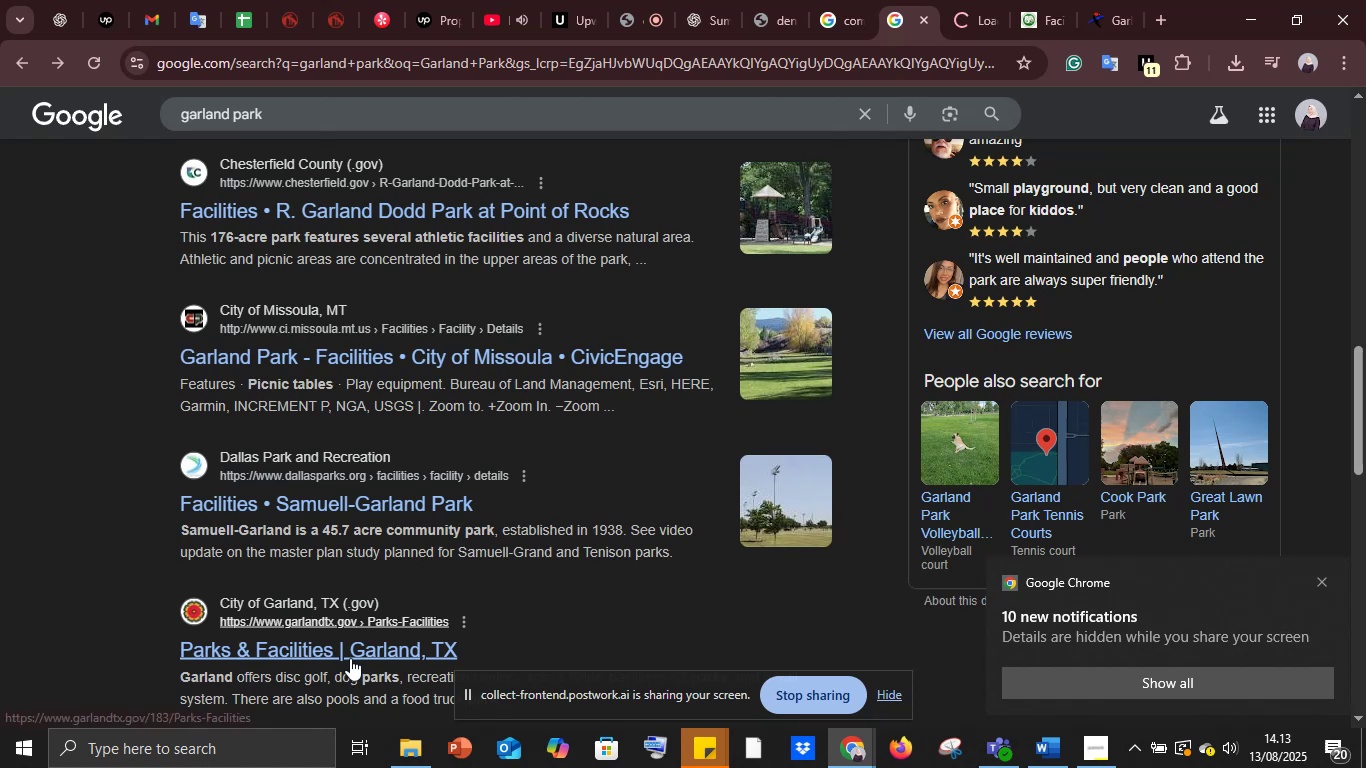 
right_click([350, 658])
 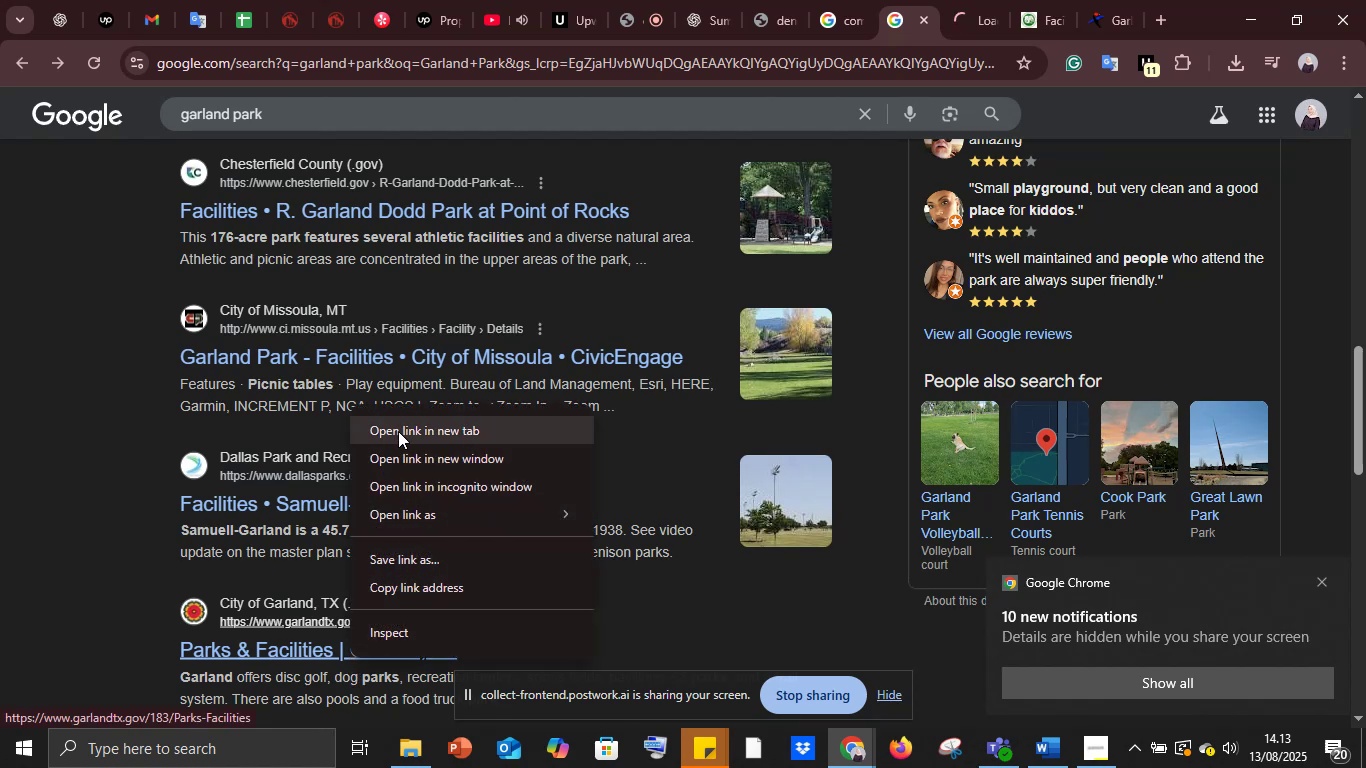 
left_click([398, 430])
 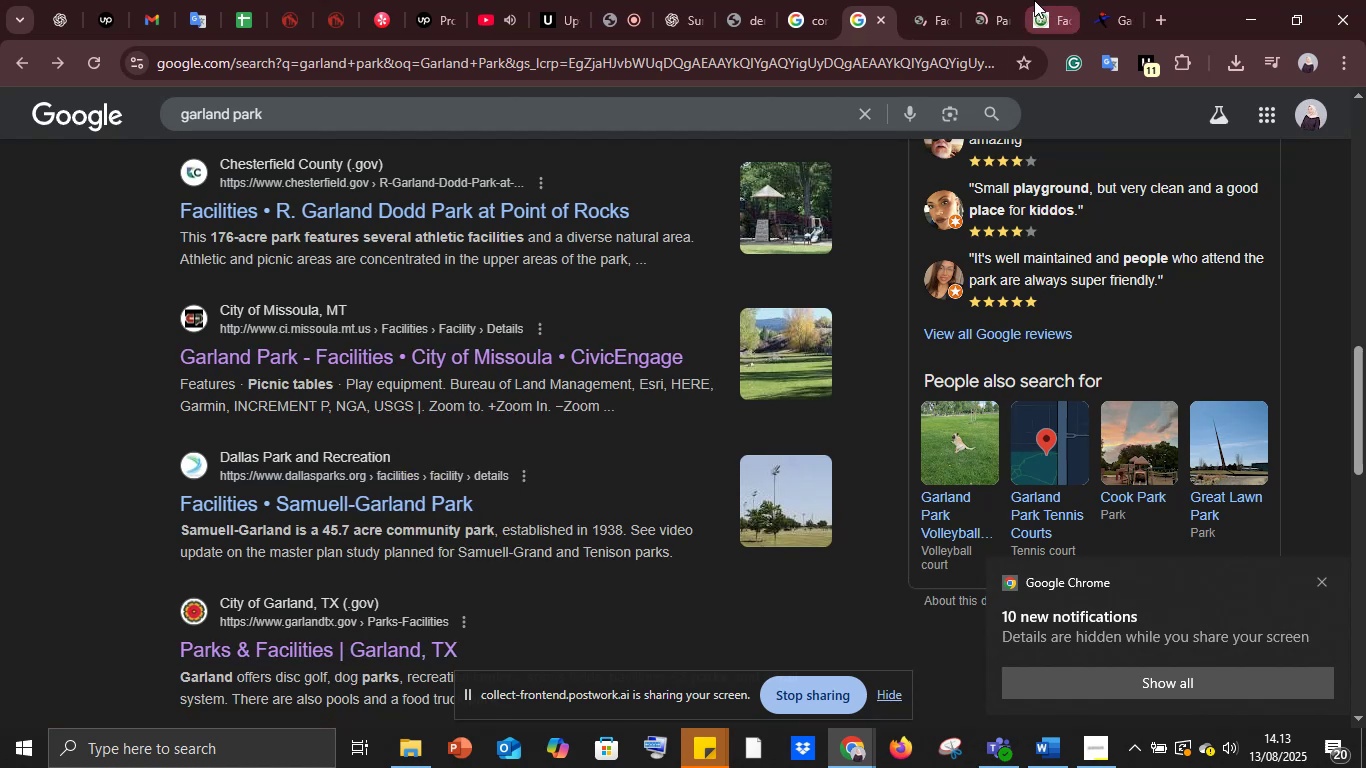 
left_click([1037, 0])
 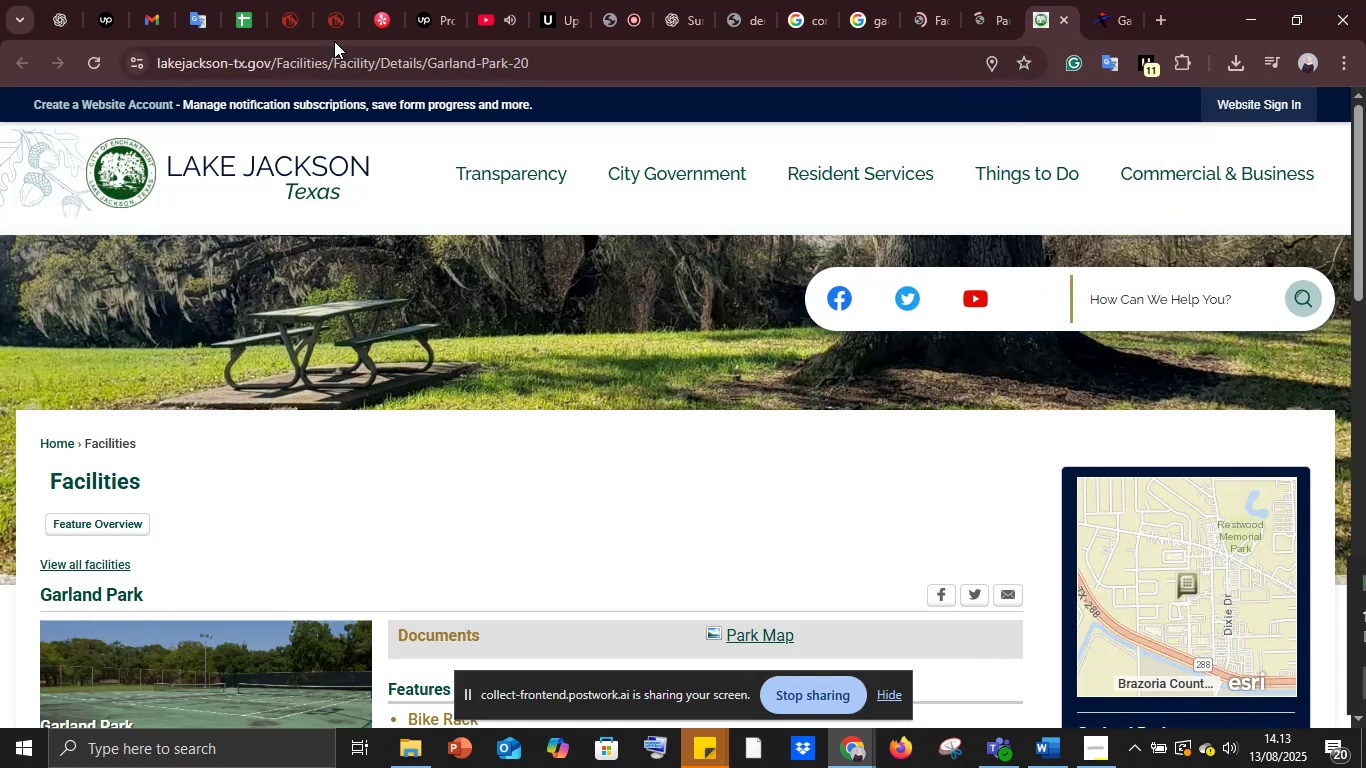 
left_click([324, 51])
 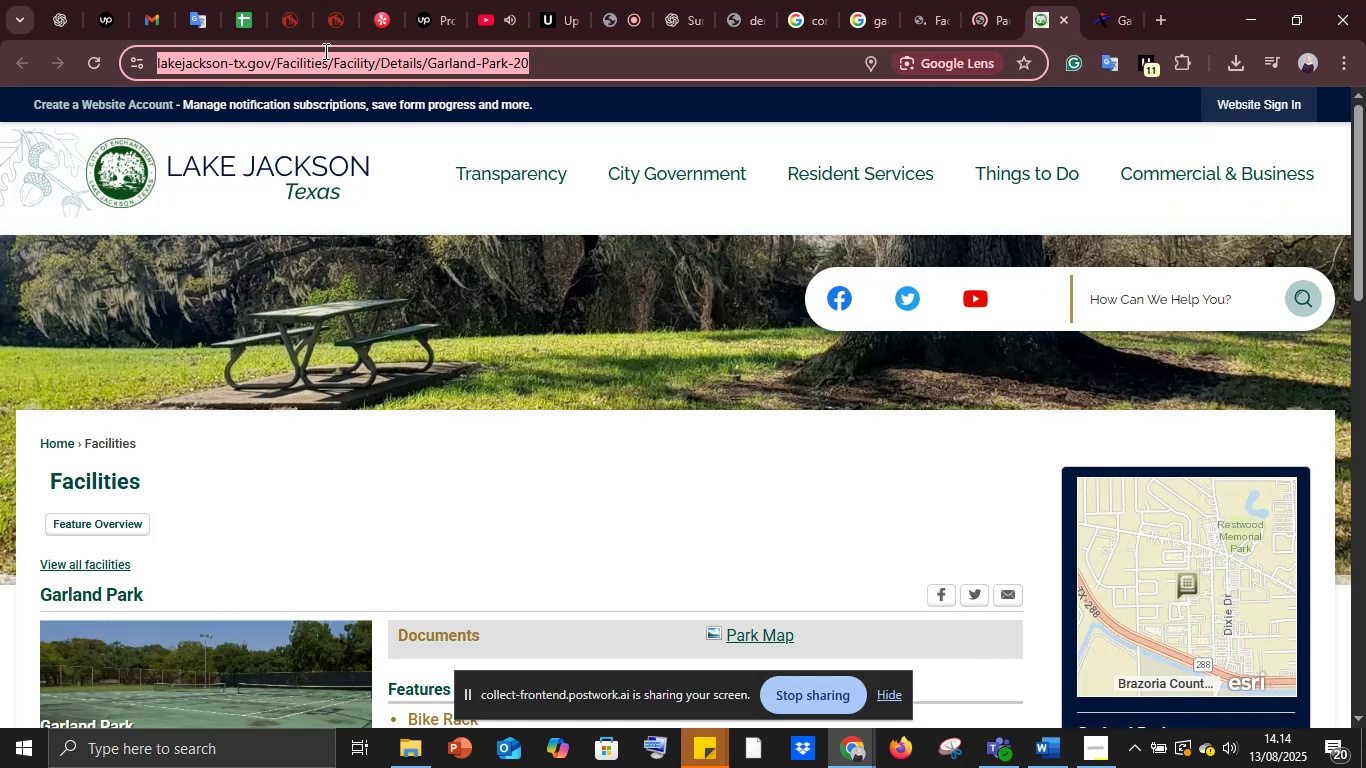 
key(Control+C)
 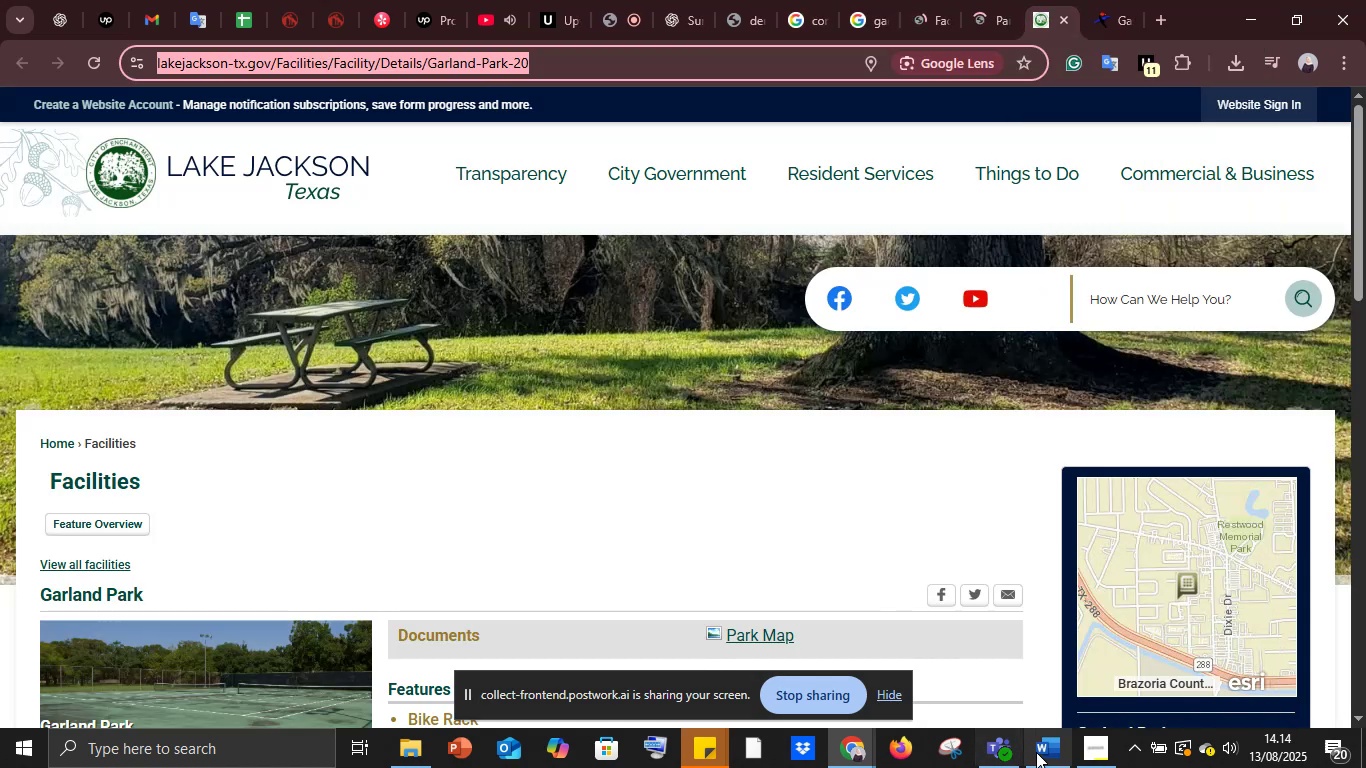 
left_click([1036, 752])
 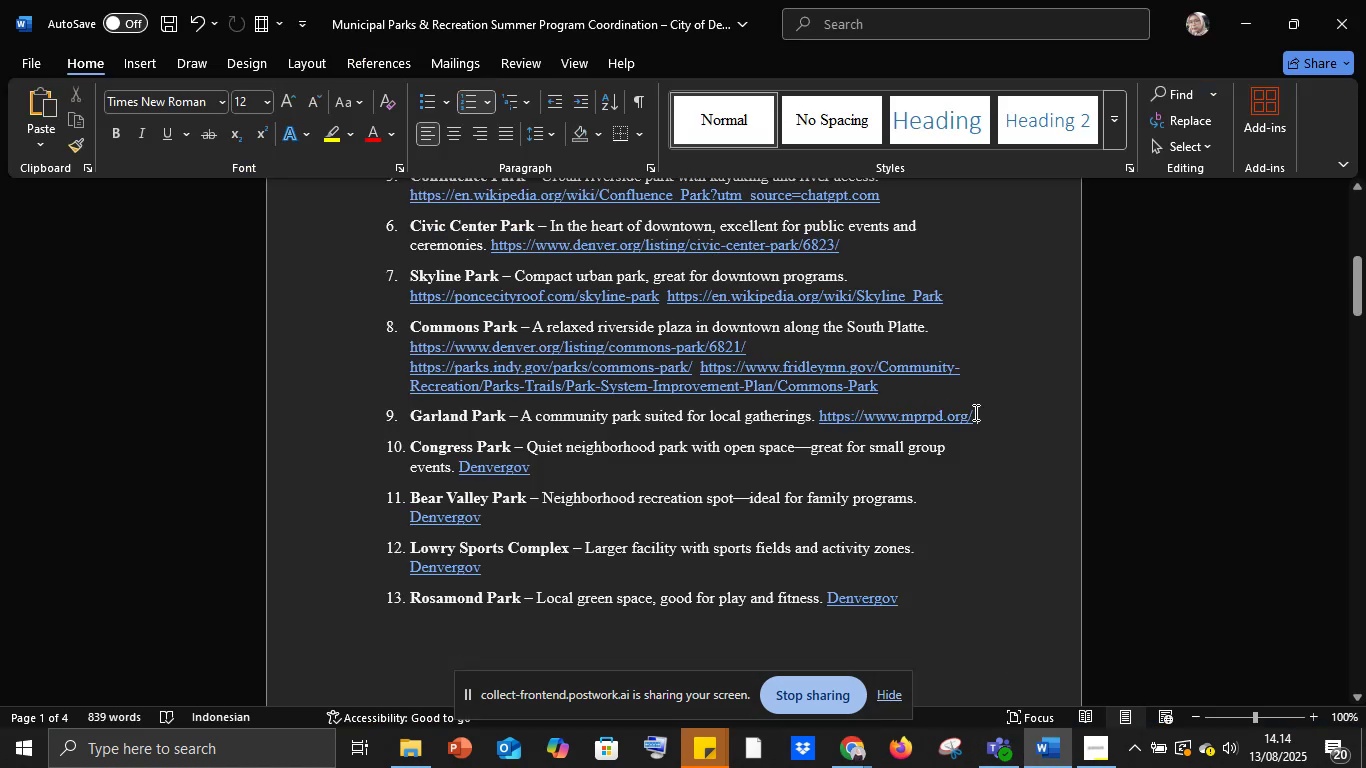 
key(Space)
 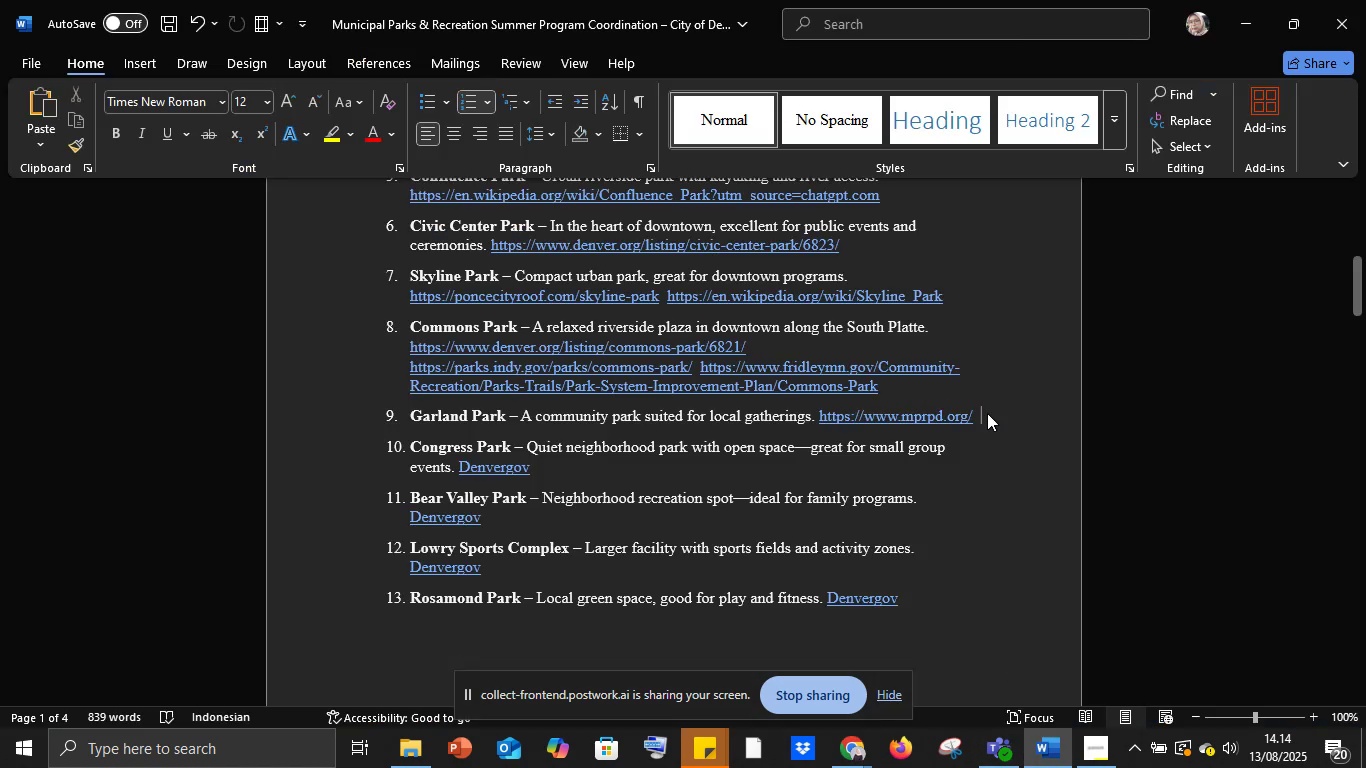 
key(Control+V)
 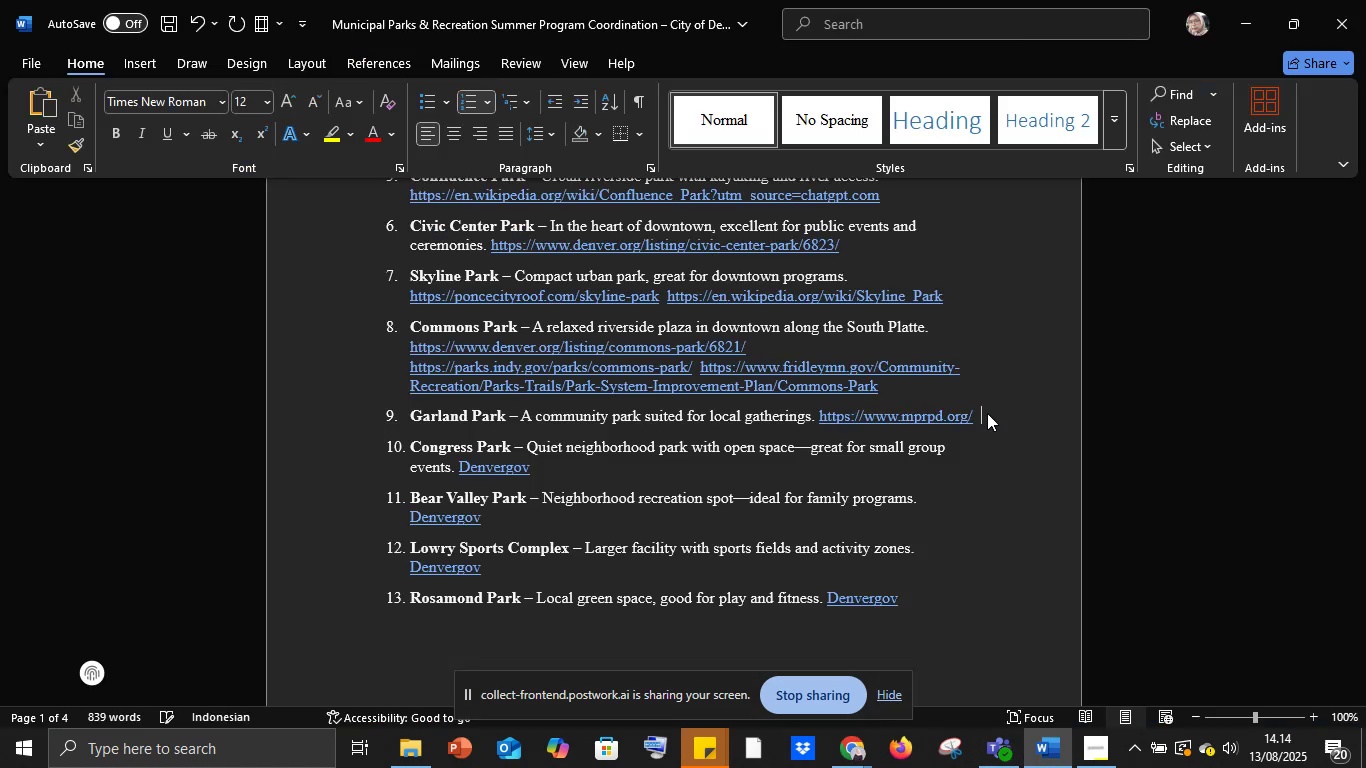 
key(Space)
 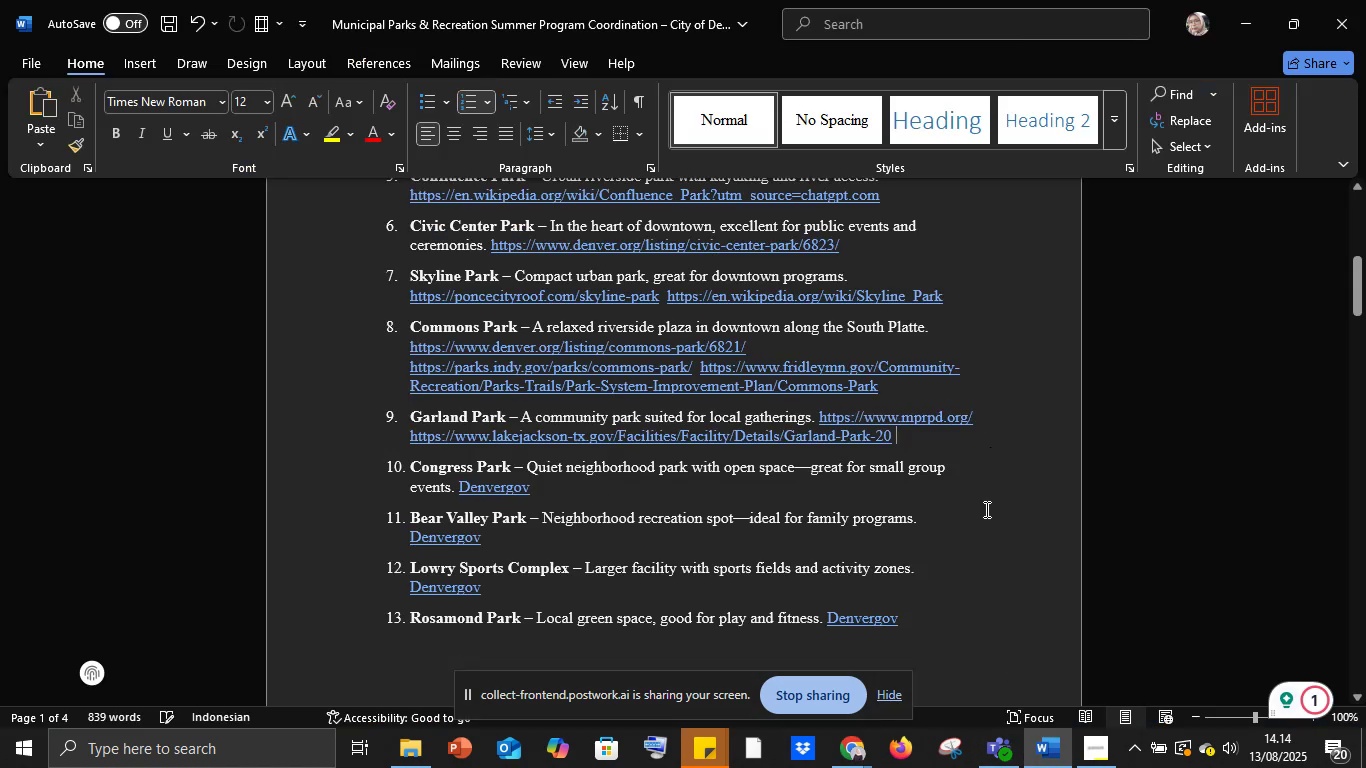 
left_click([985, 509])
 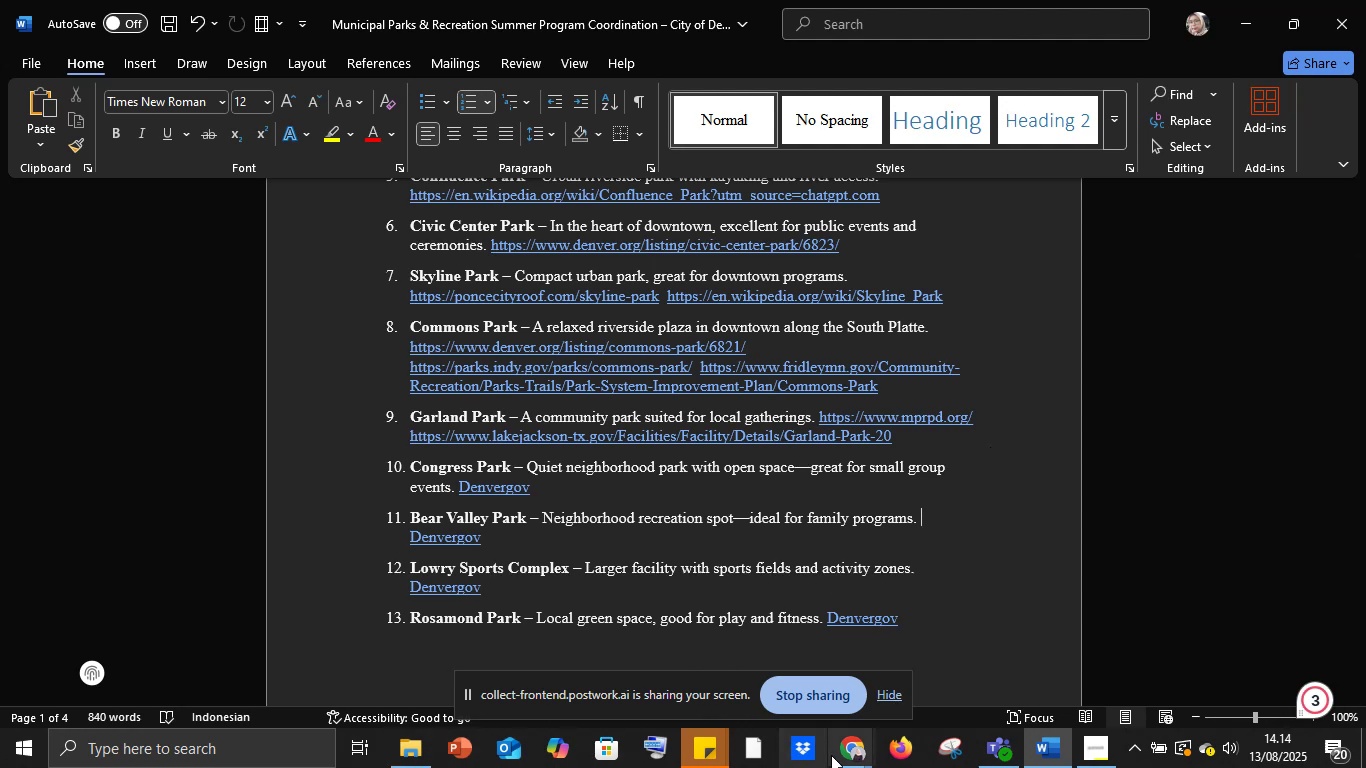 
left_click([833, 755])
 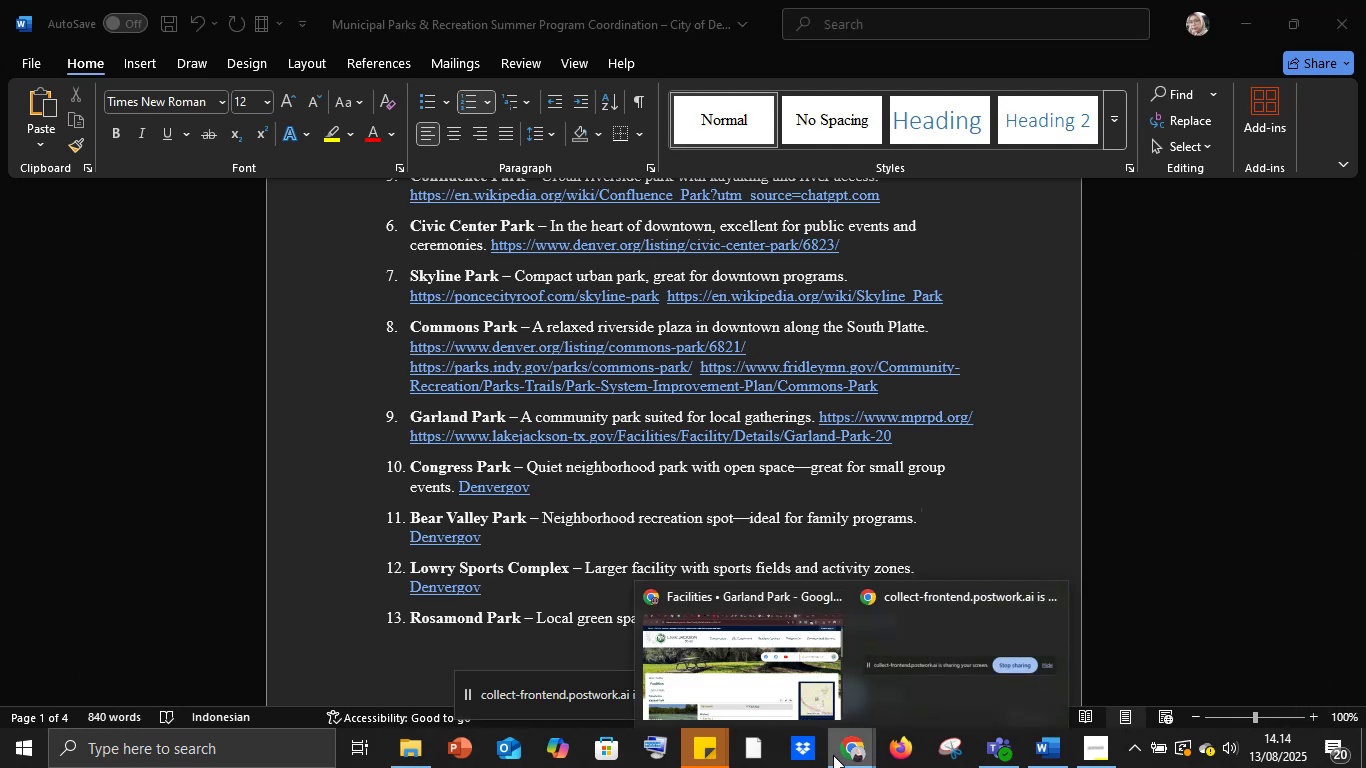 
wait(9.43)
 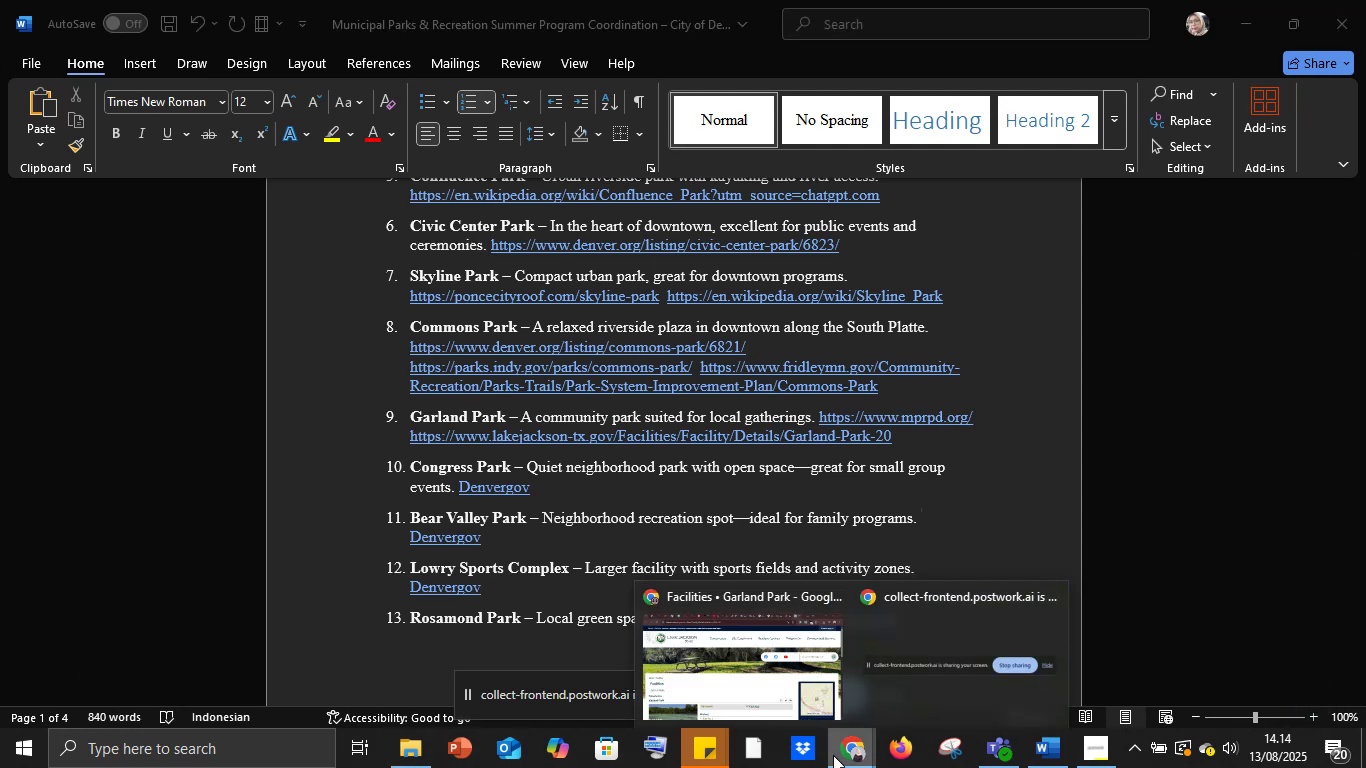 
left_click([723, 649])
 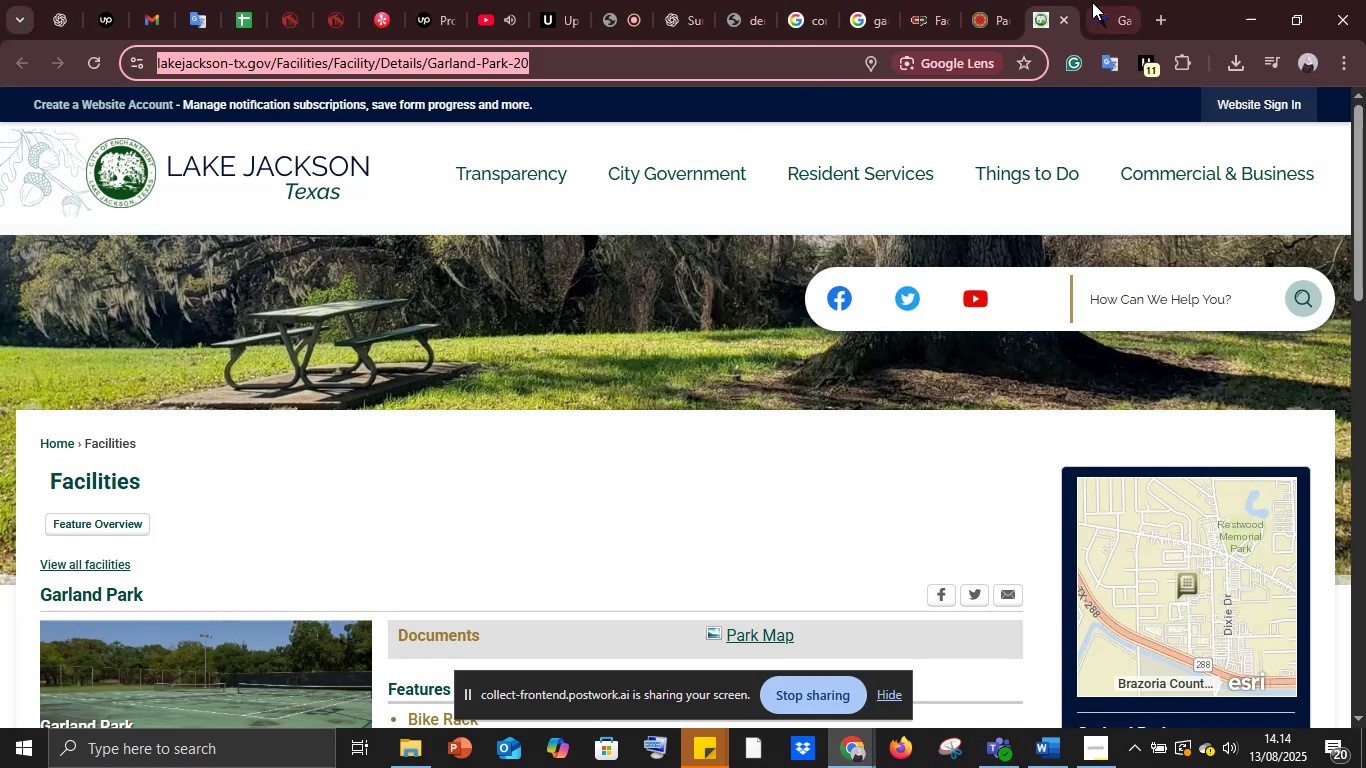 
left_click([1102, 3])
 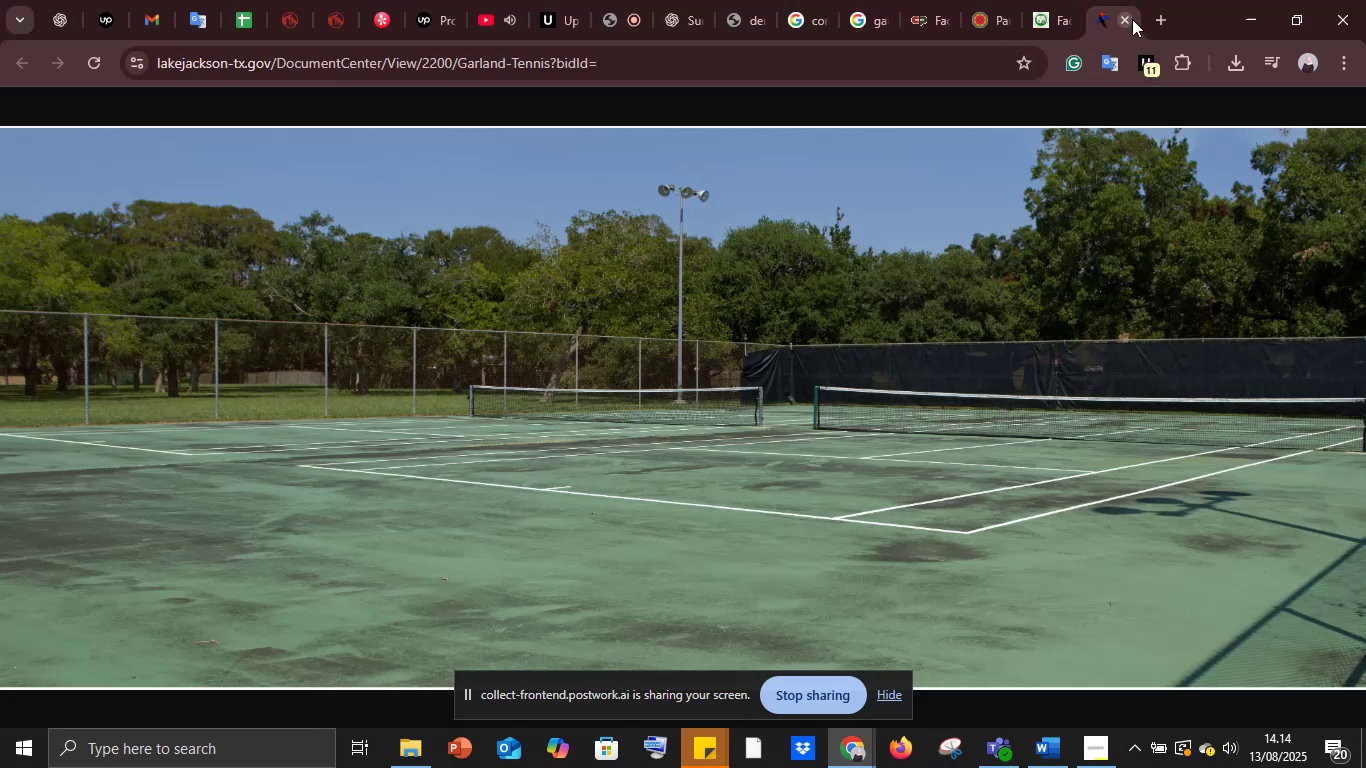 
left_click([1130, 19])
 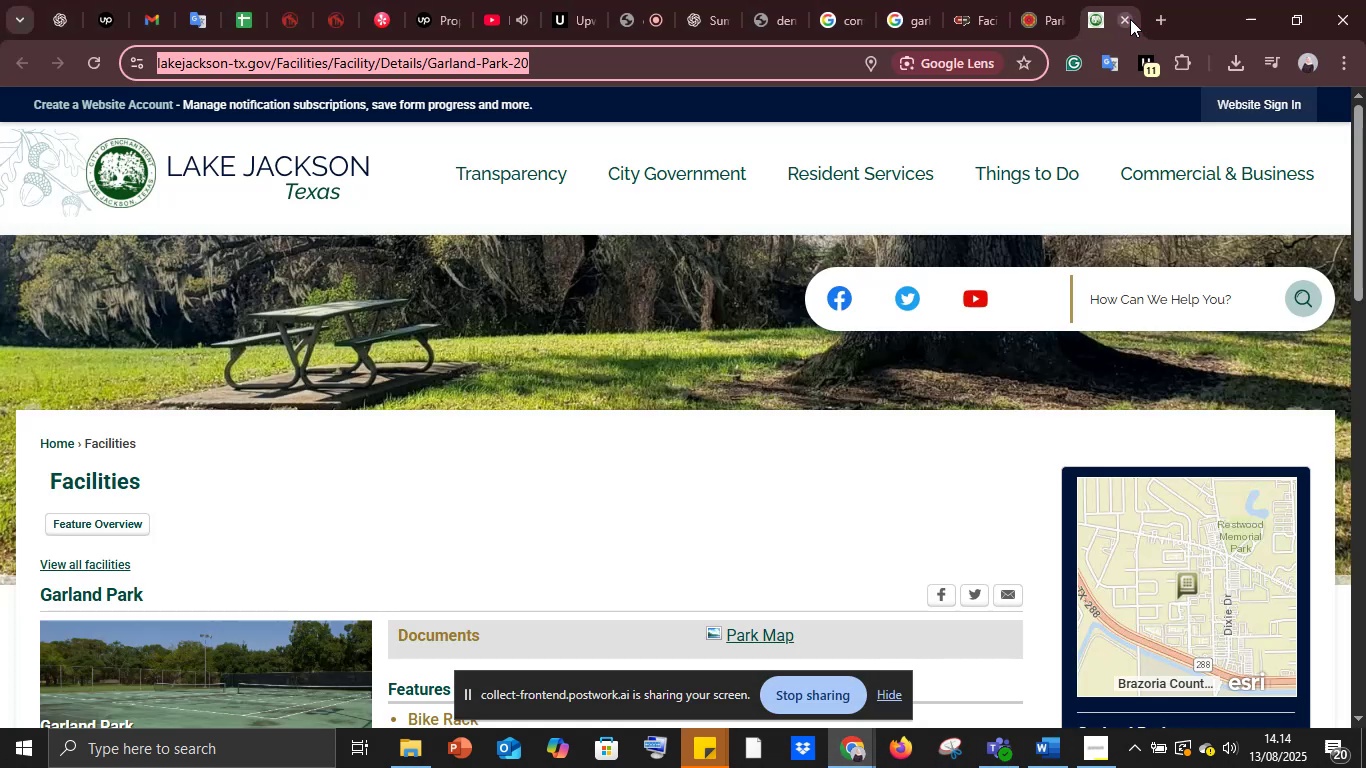 
left_click([1130, 19])
 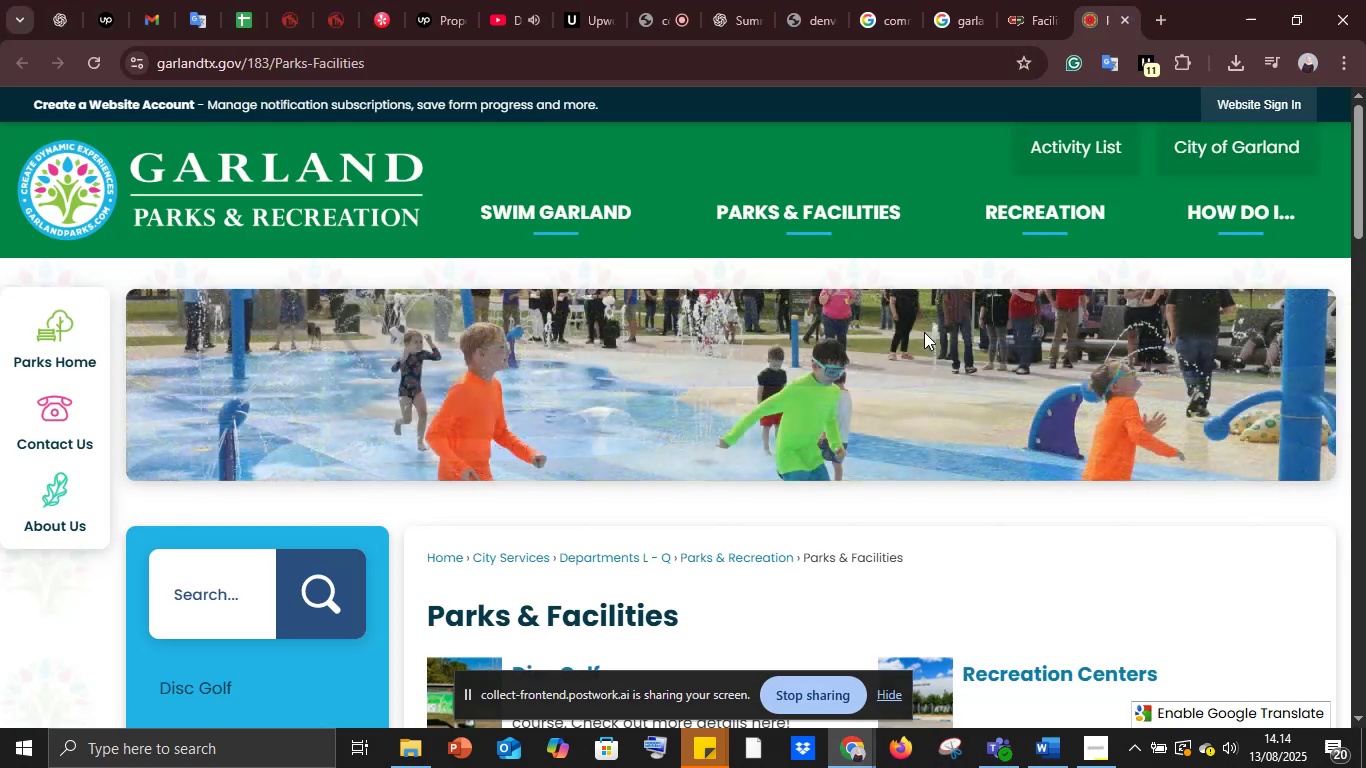 
scroll: coordinate [924, 332], scroll_direction: down, amount: 20.0
 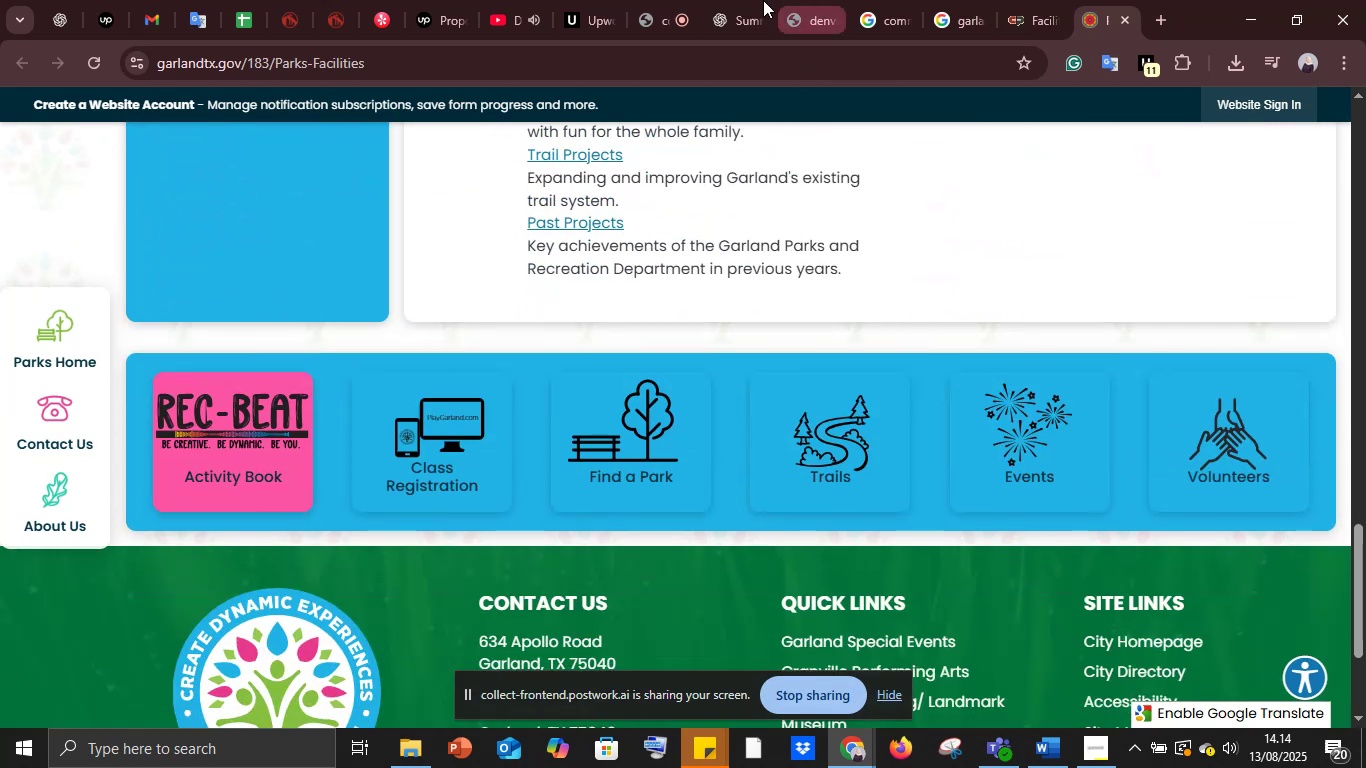 
left_click([660, 0])
 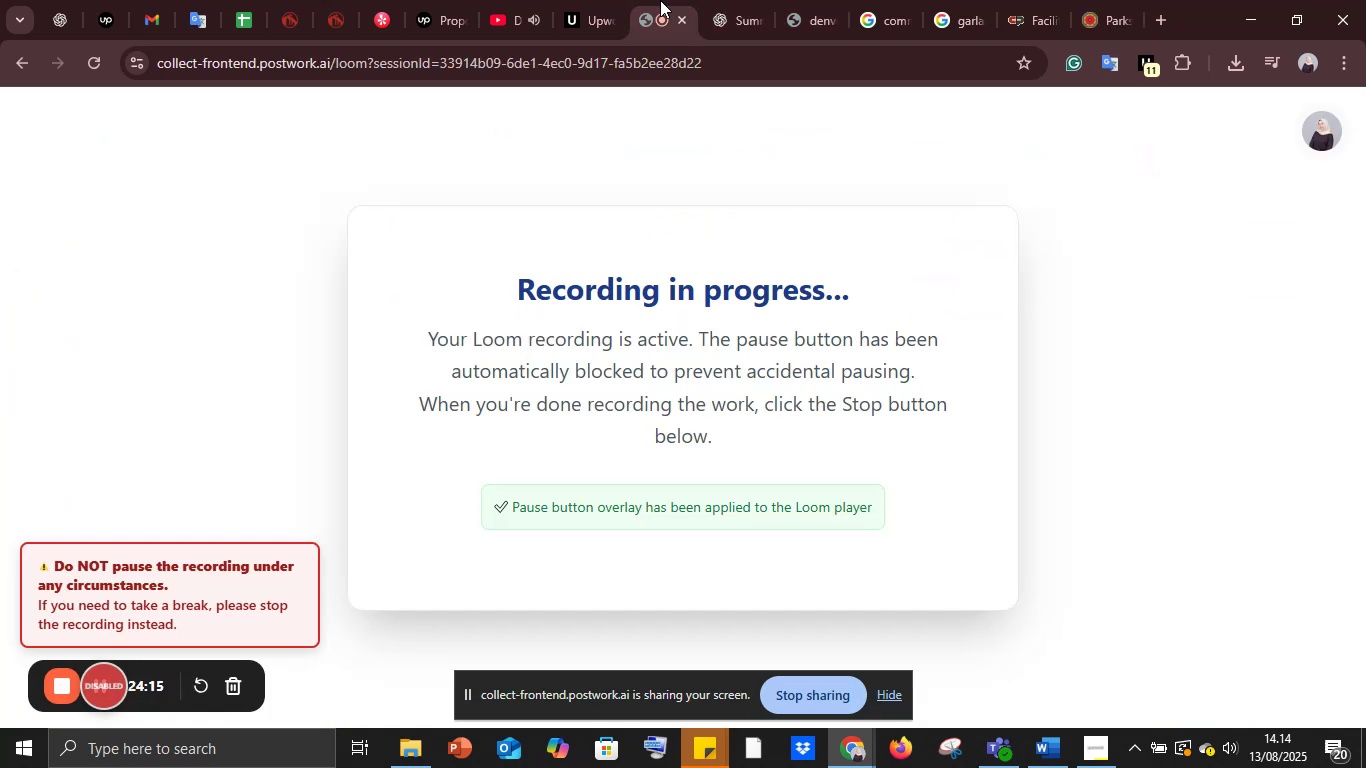 
left_click([660, 0])
 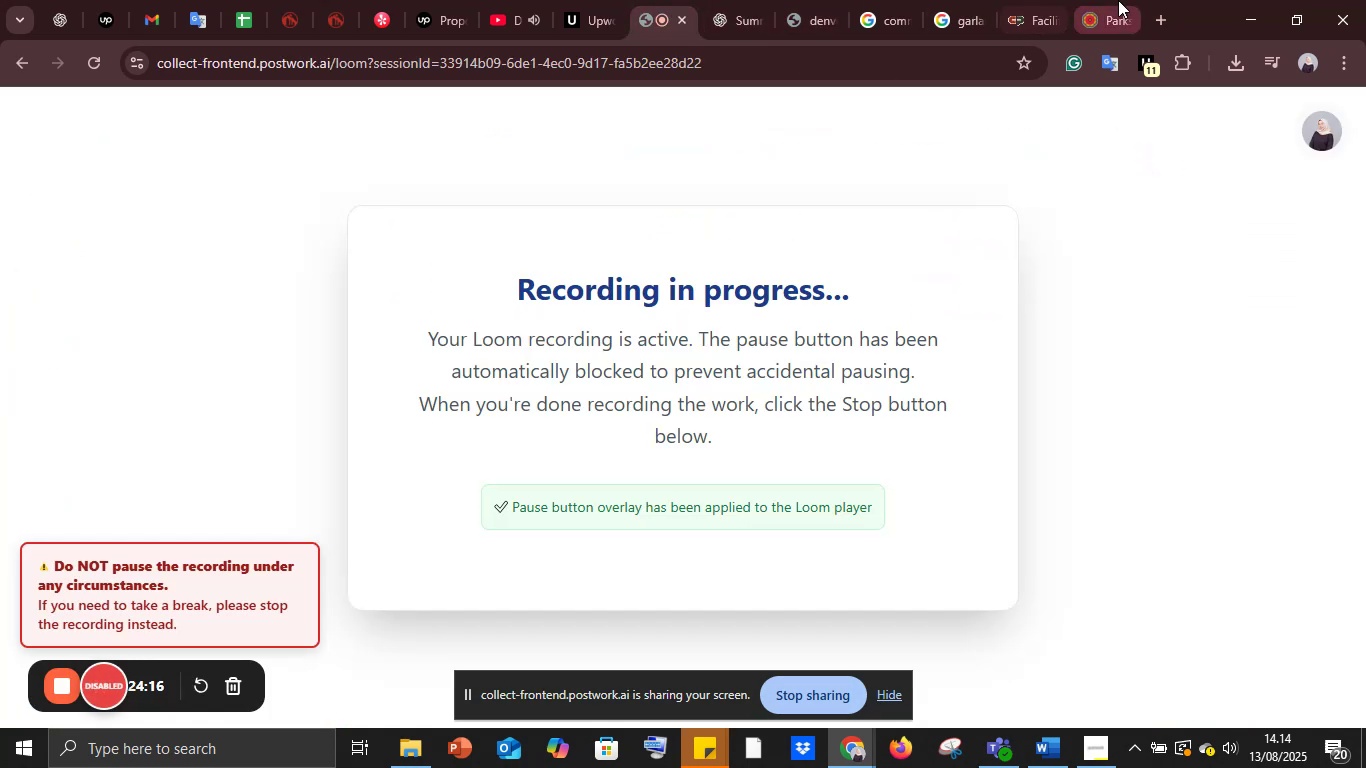 
left_click([1118, 0])
 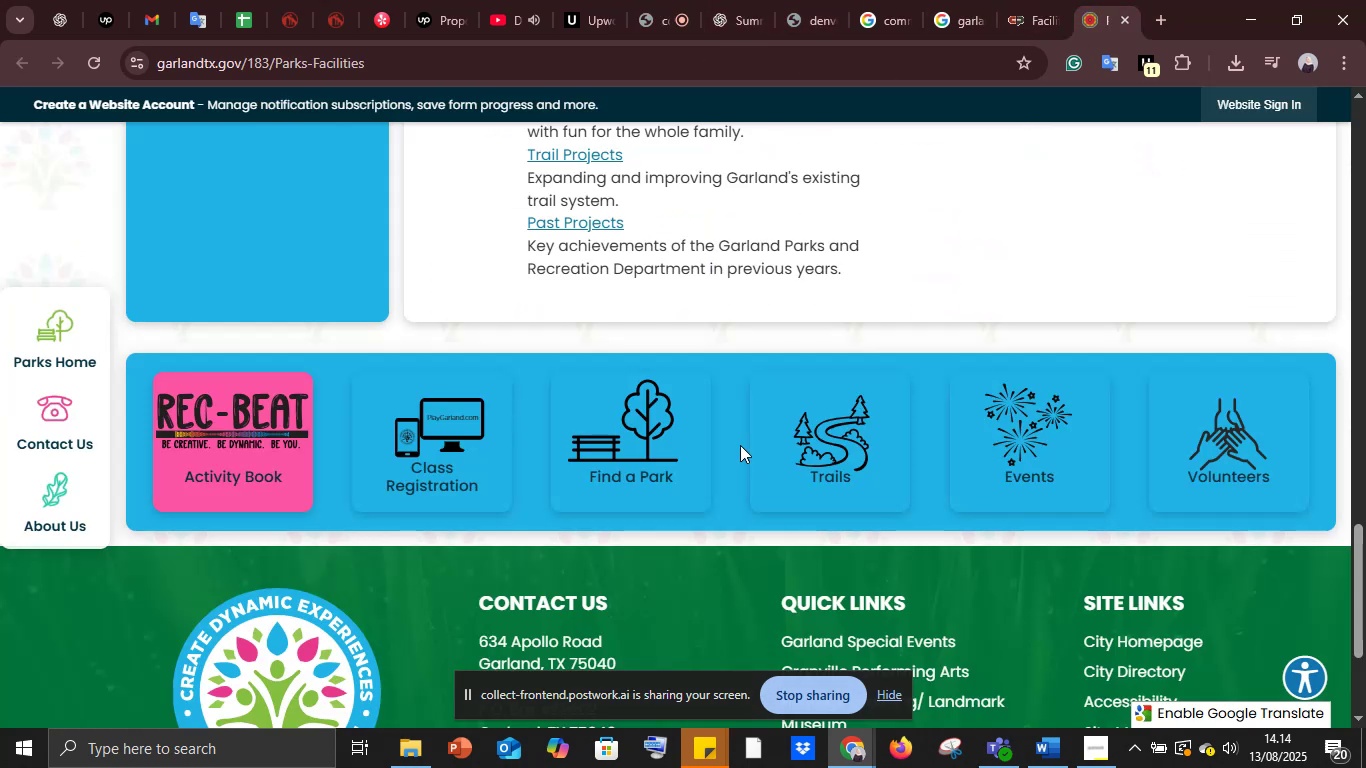 
scroll: coordinate [740, 445], scroll_direction: down, amount: 5.0
 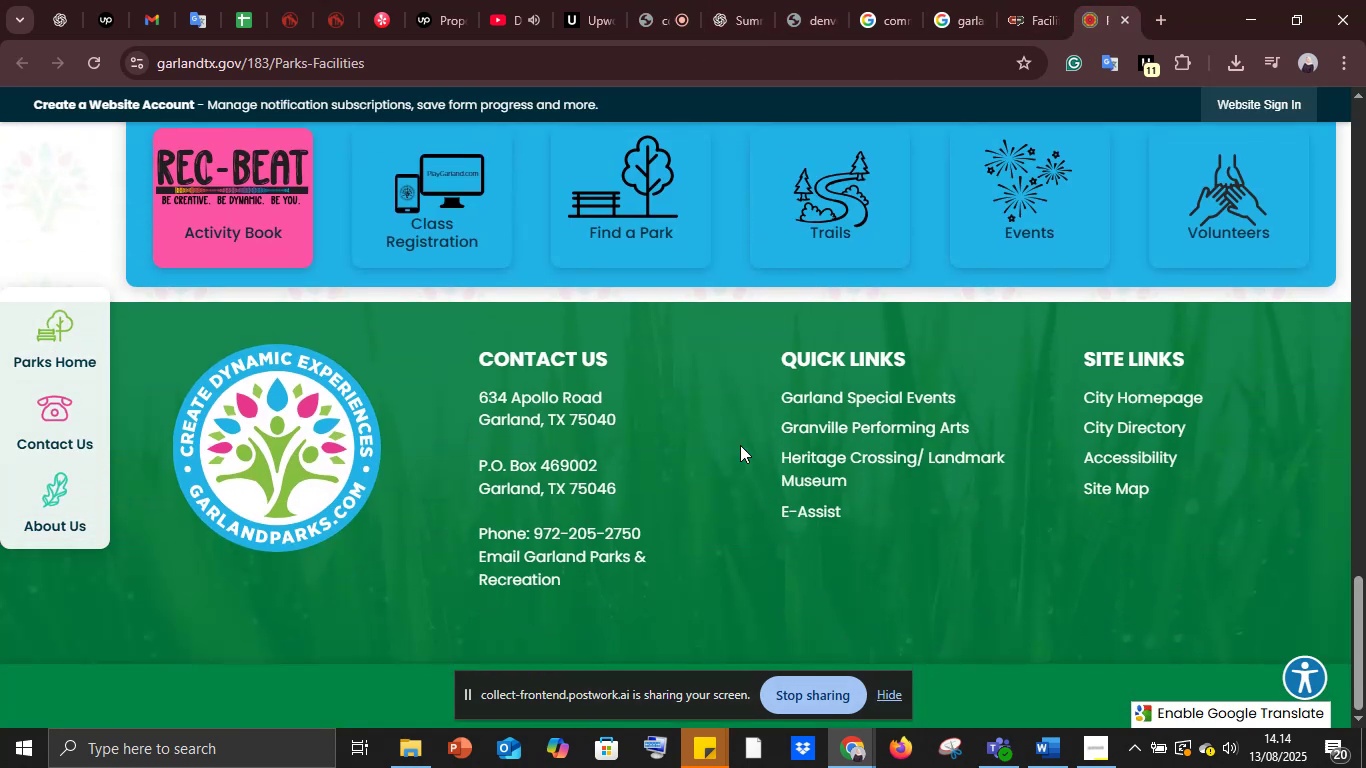 
scroll: coordinate [740, 445], scroll_direction: up, amount: 31.0
 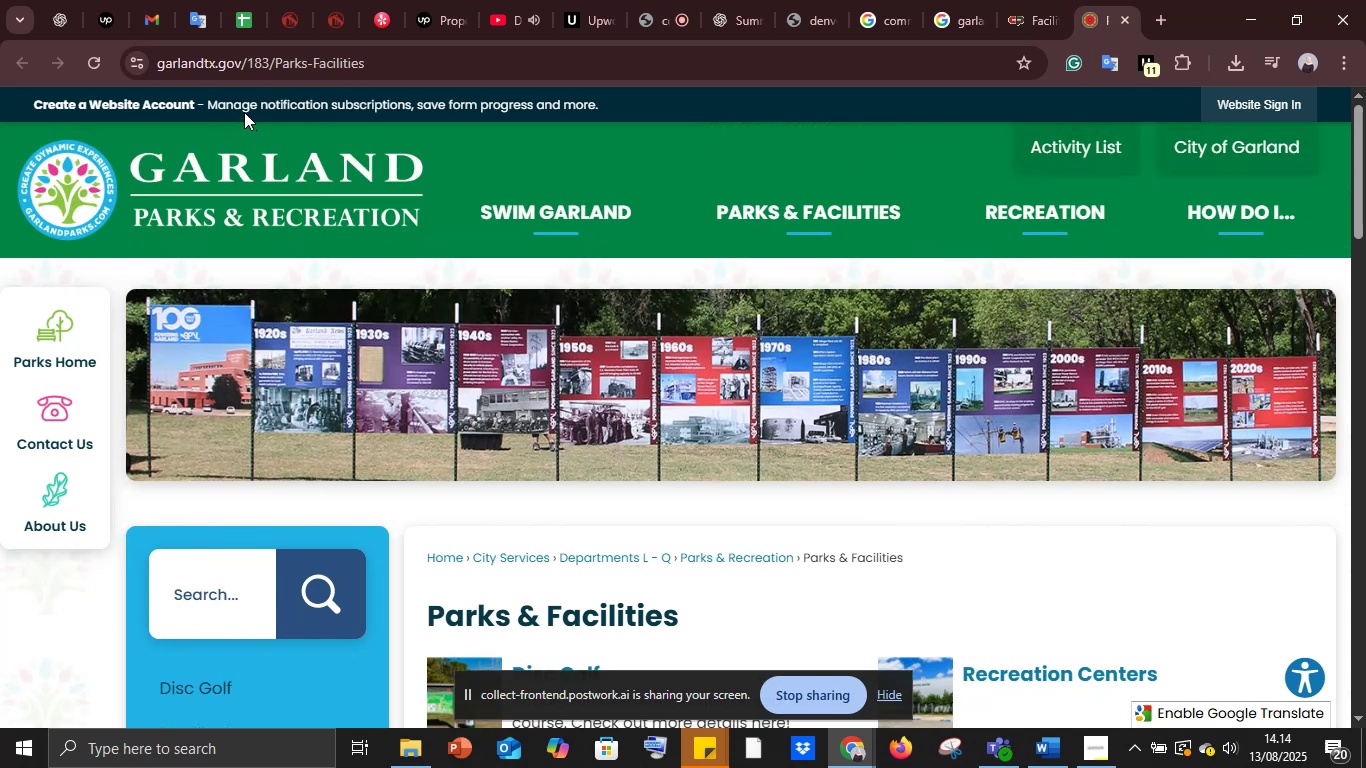 
left_click([232, 52])
 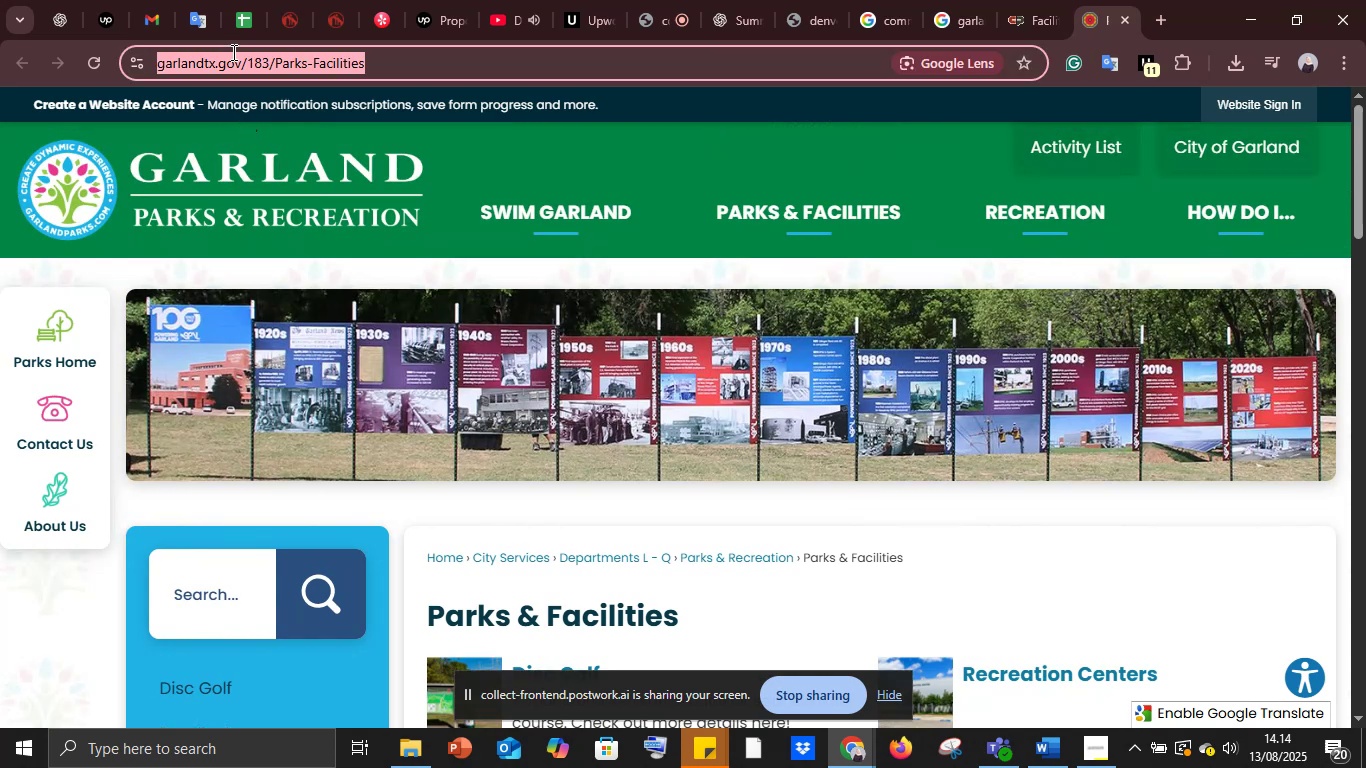 
key(Control+C)
 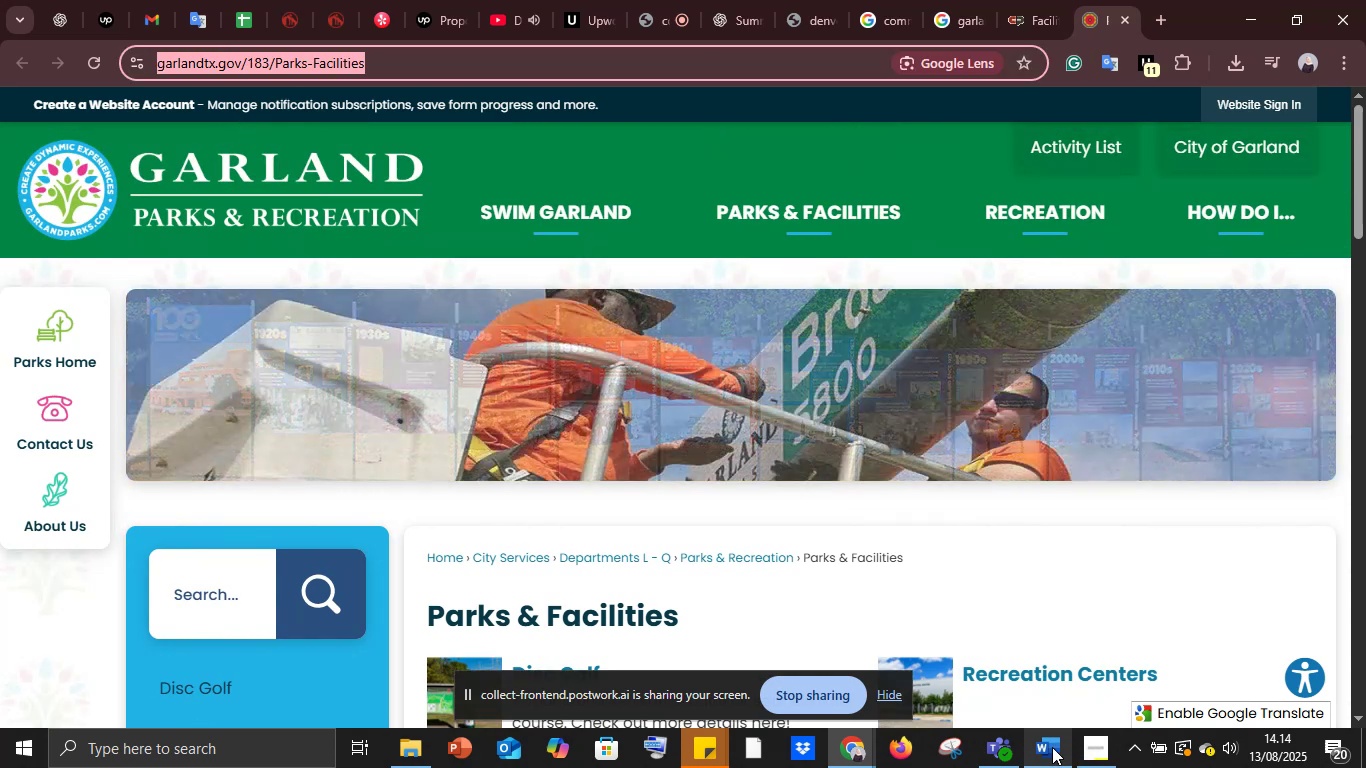 
left_click([1034, 701])
 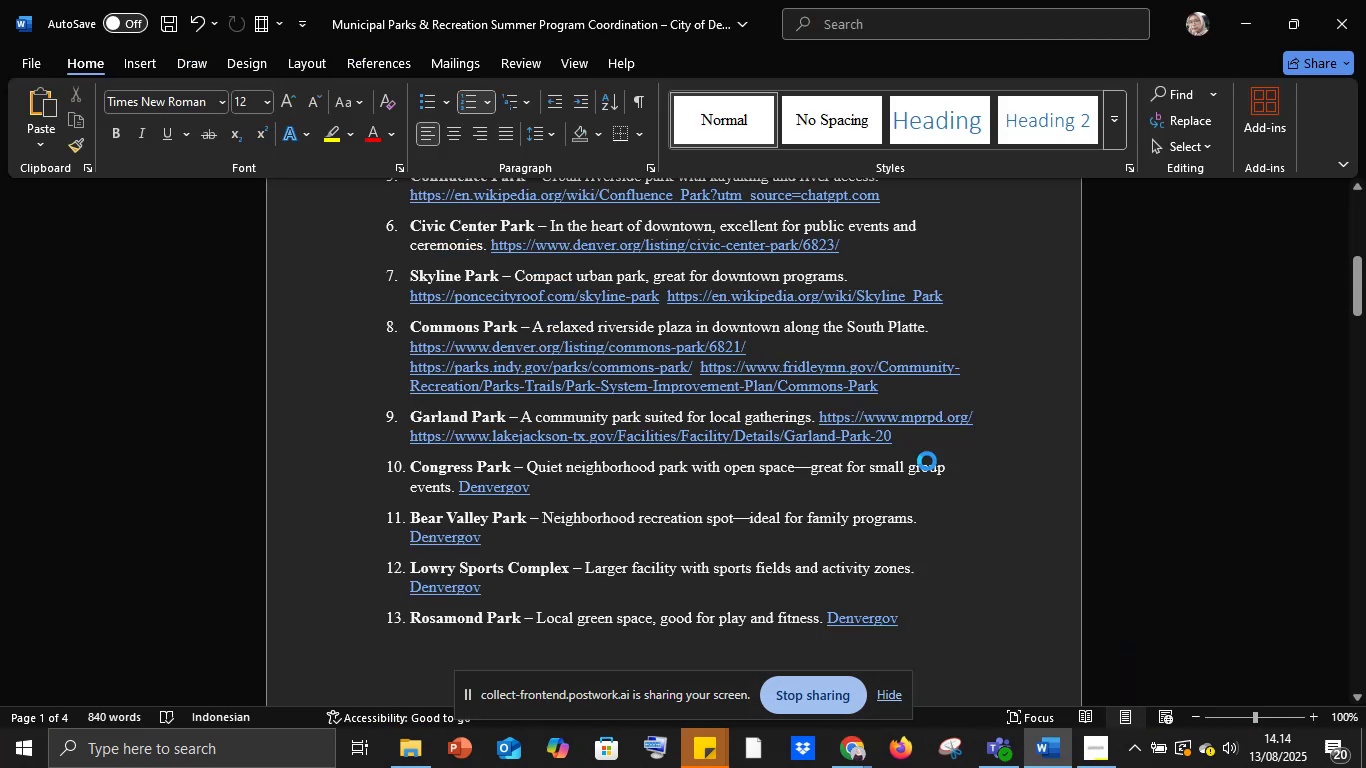 
left_click([933, 431])
 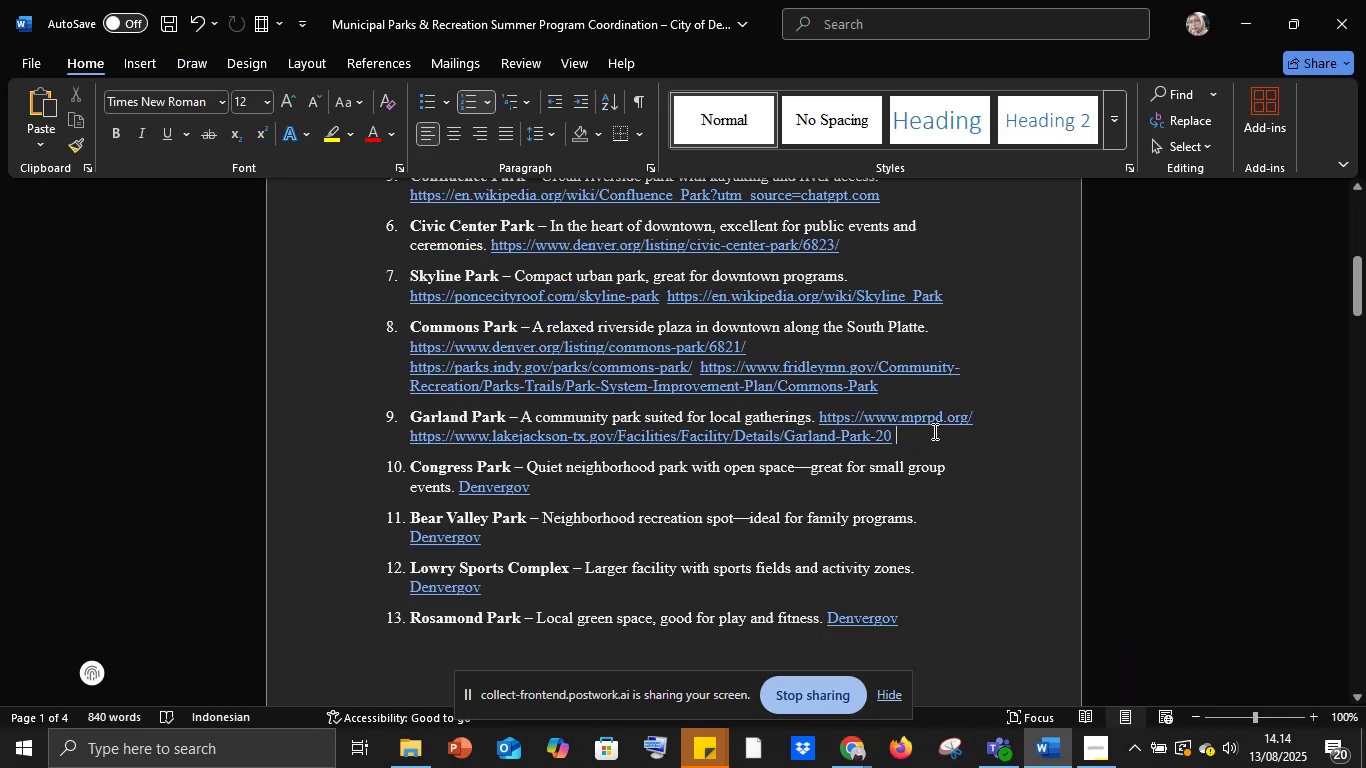 
key(Control+V)
 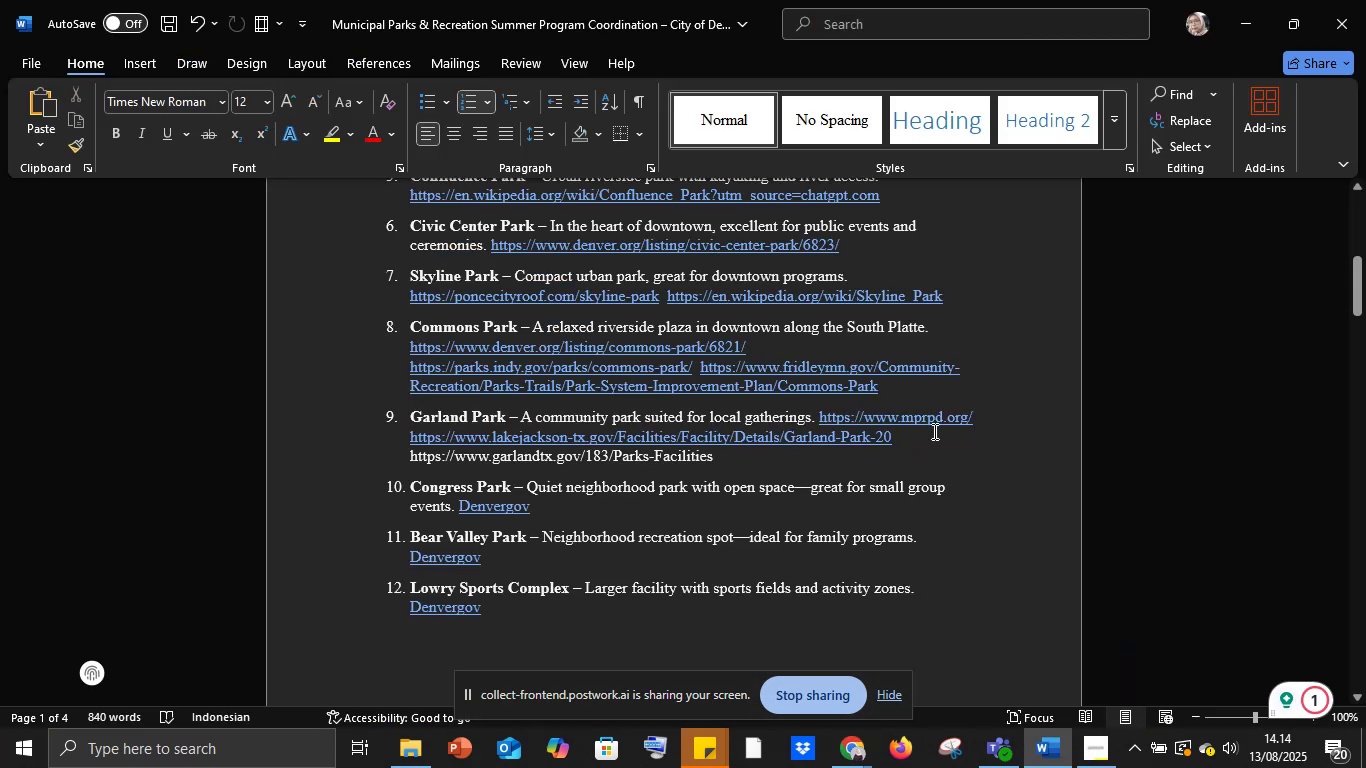 
key(Space)
 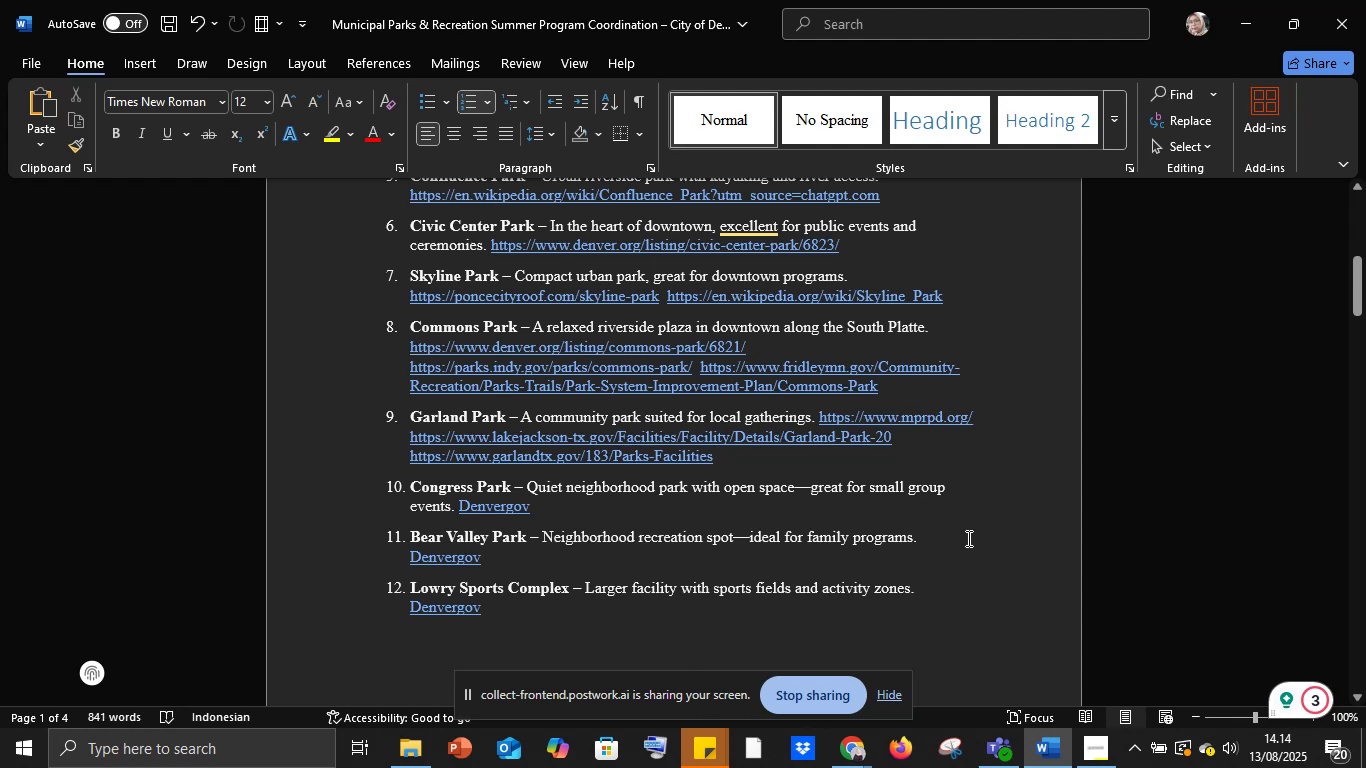 
left_click([967, 538])
 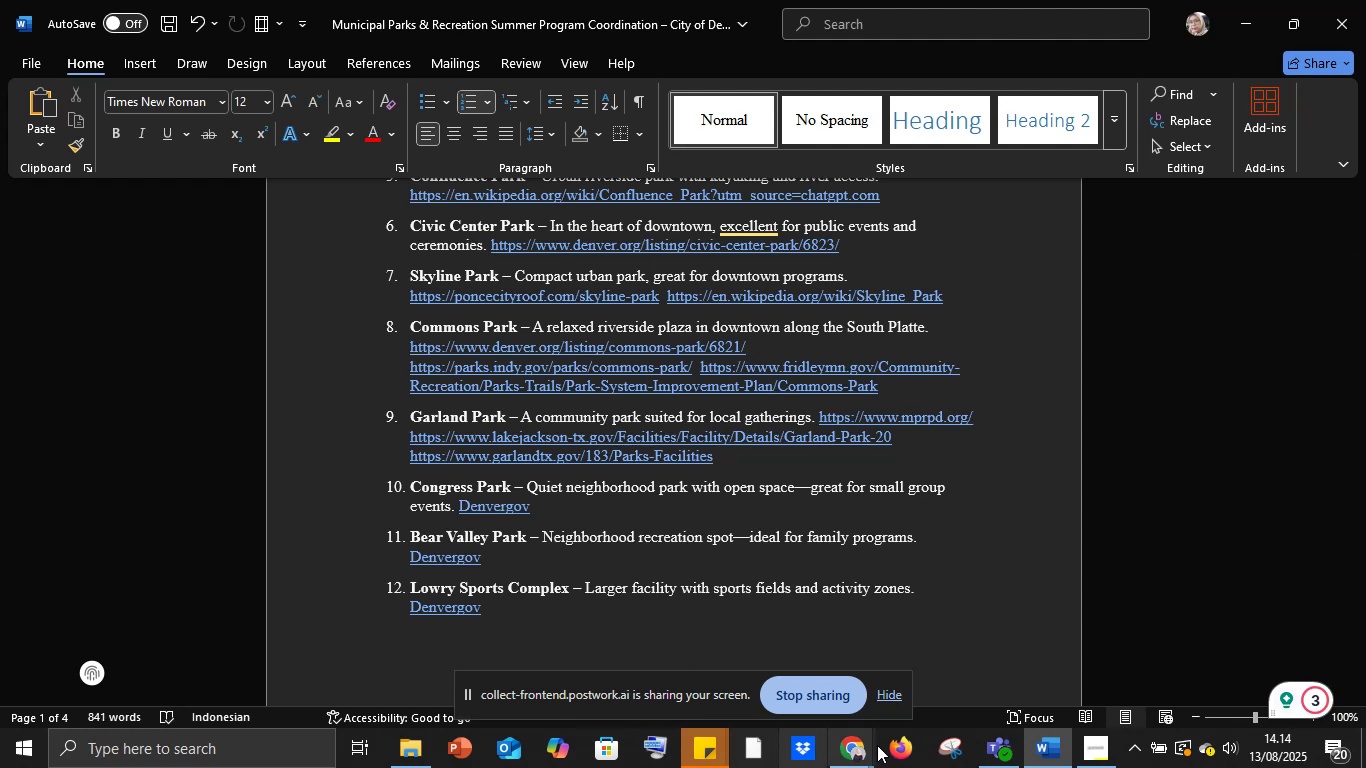 
left_click([855, 755])
 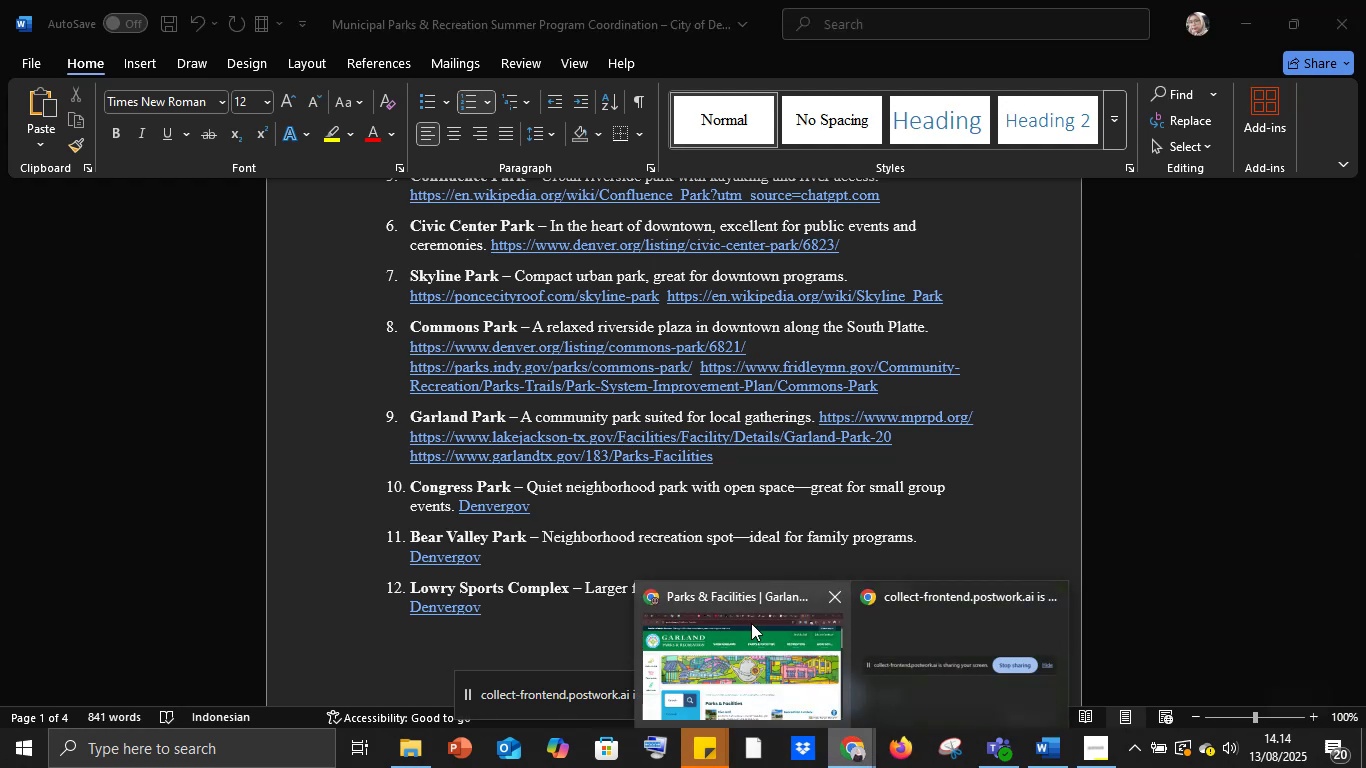 
left_click([751, 623])
 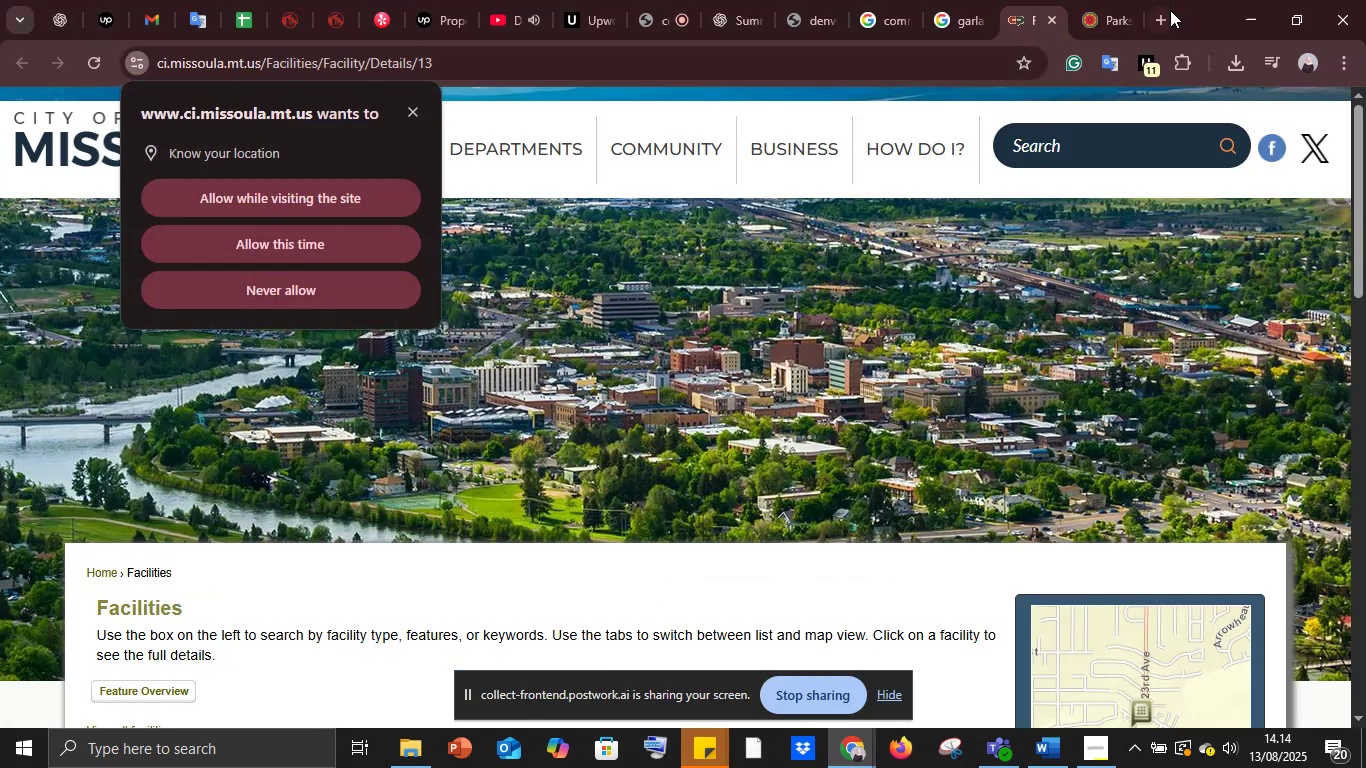 
wait(5.46)
 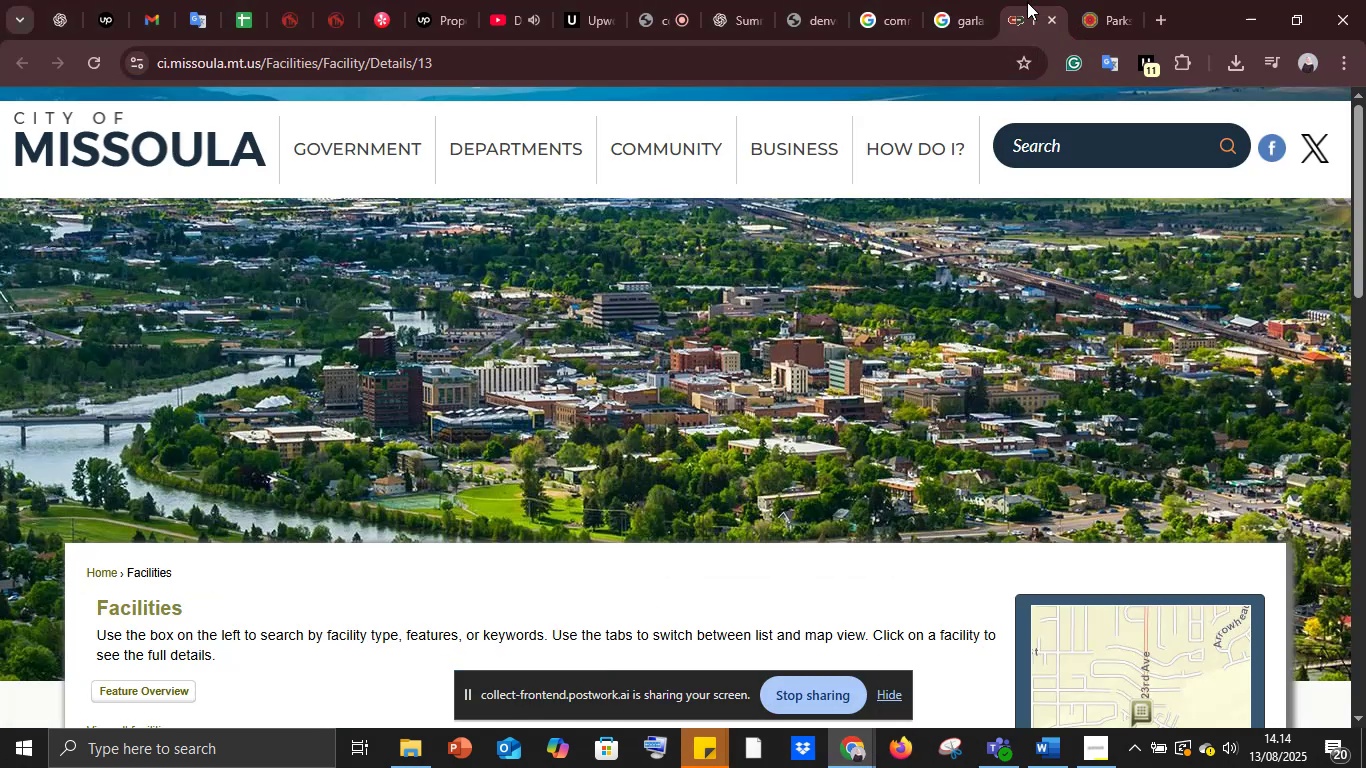 
left_click([1130, 21])
 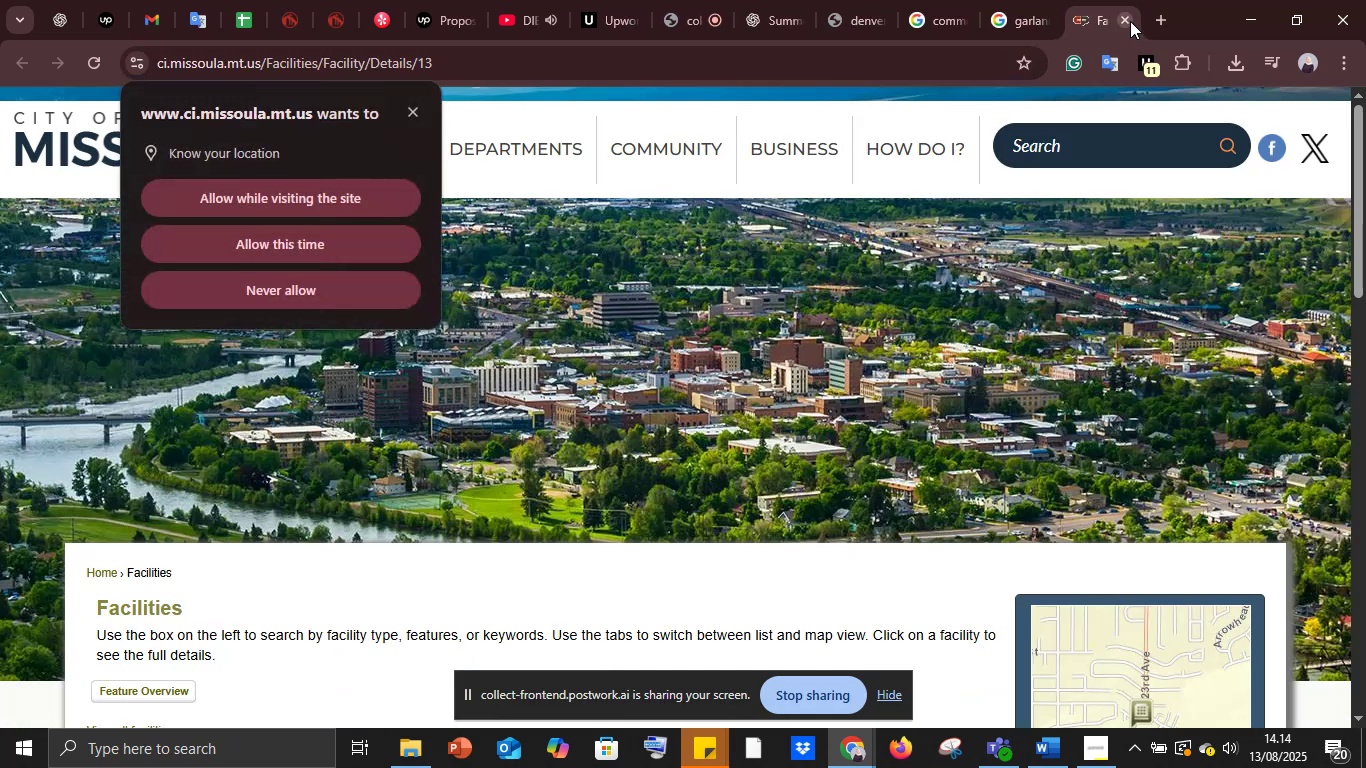 
left_click([1130, 21])
 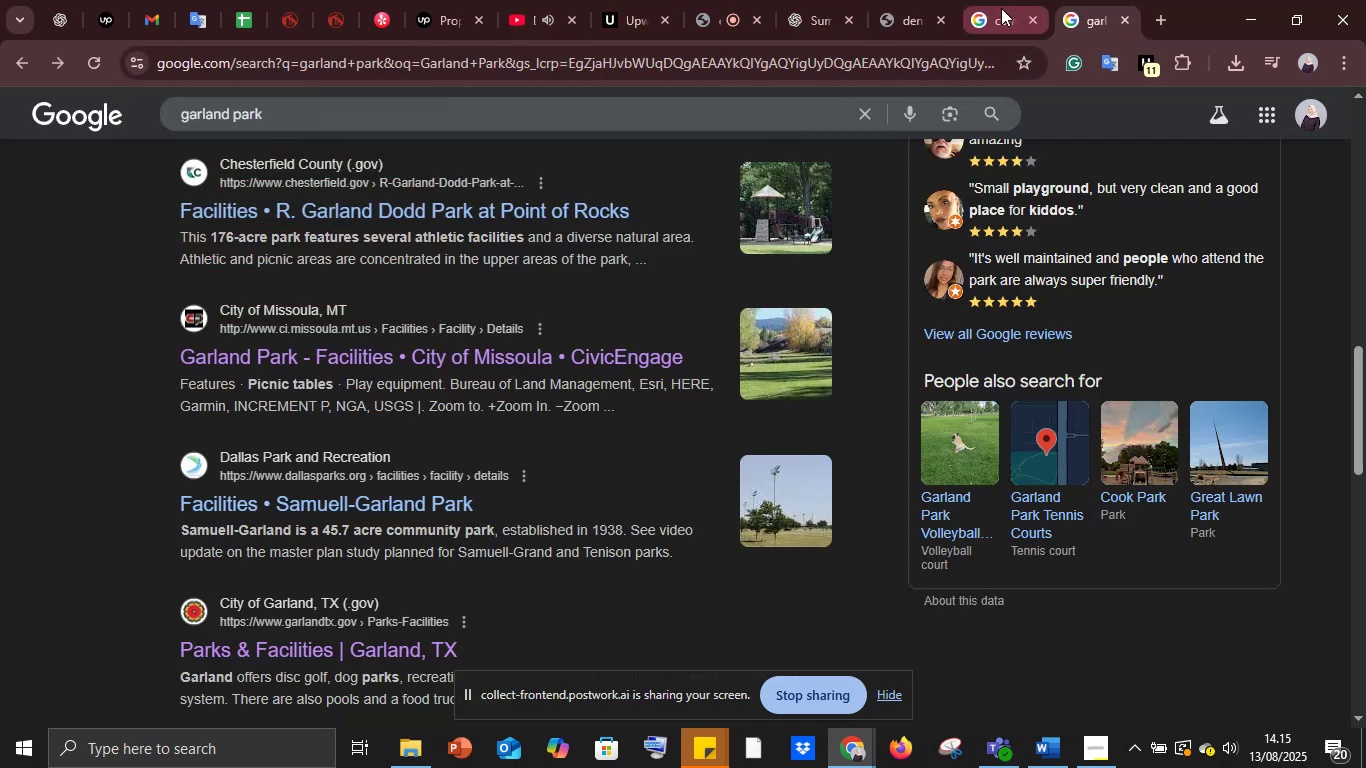 
left_click([796, 0])
 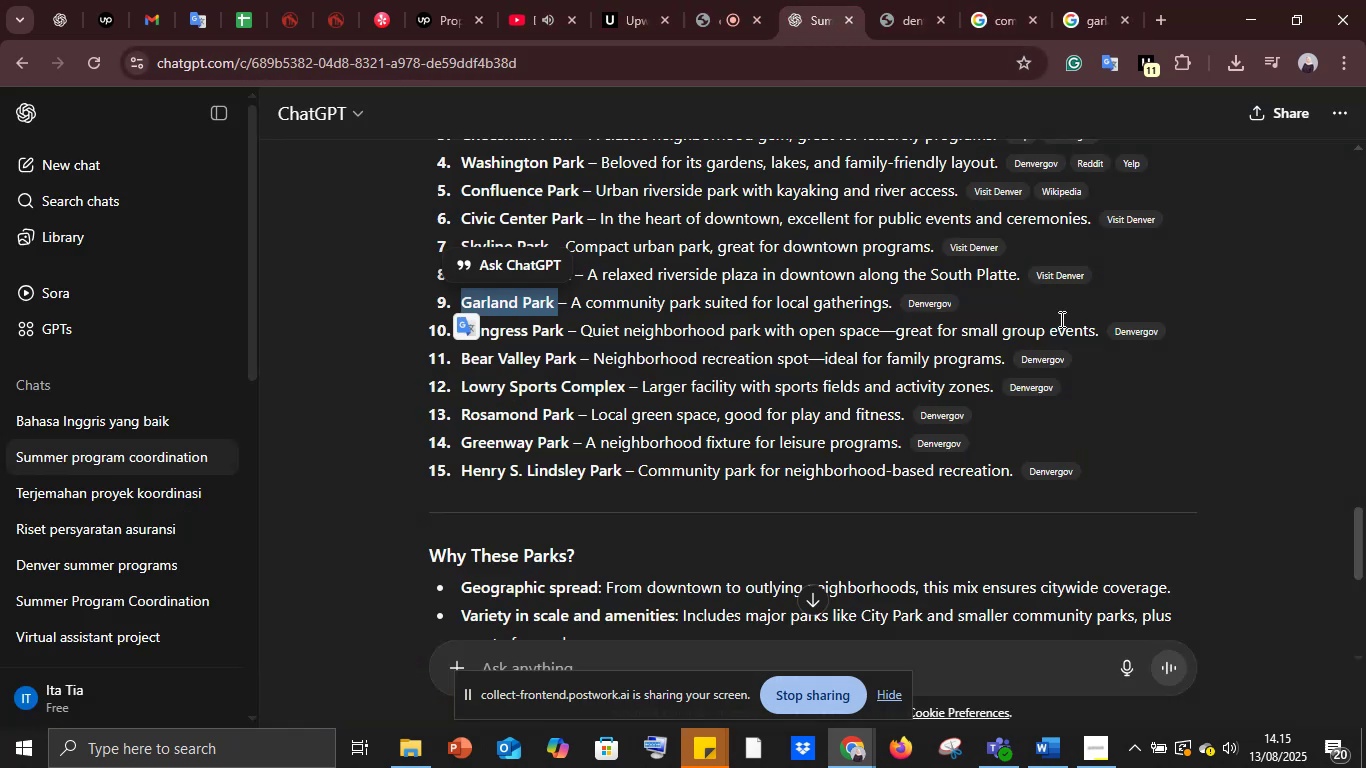 
mouse_move([1156, 312])
 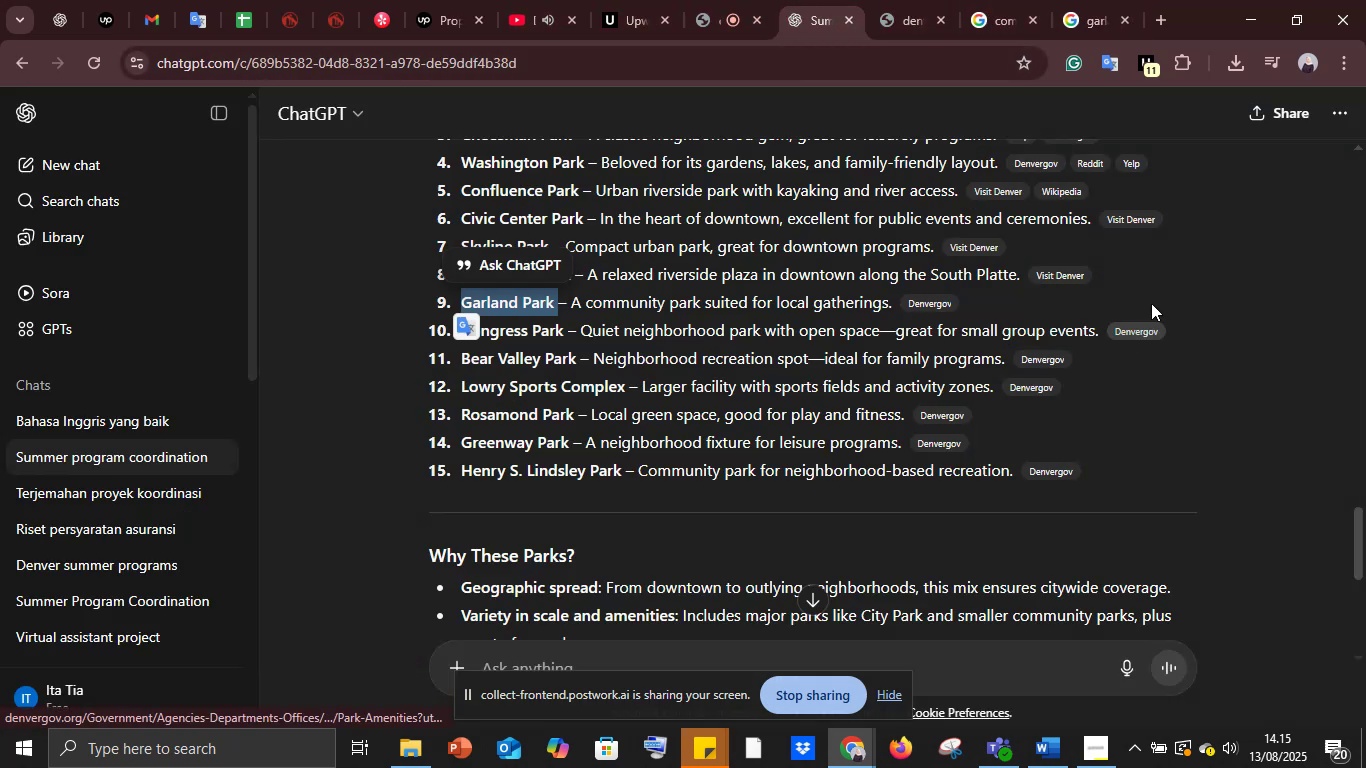 
scroll: coordinate [1150, 303], scroll_direction: up, amount: 4.0
 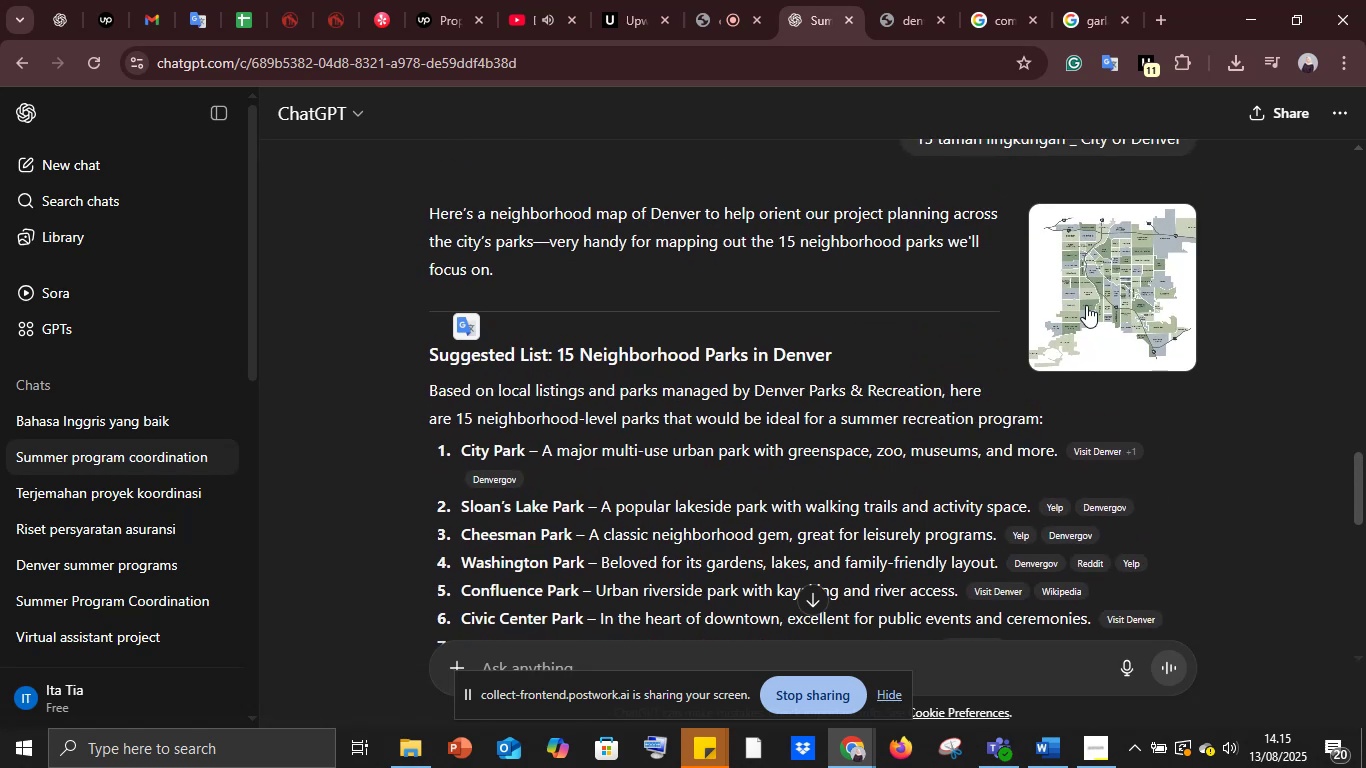 
left_click([1086, 305])
 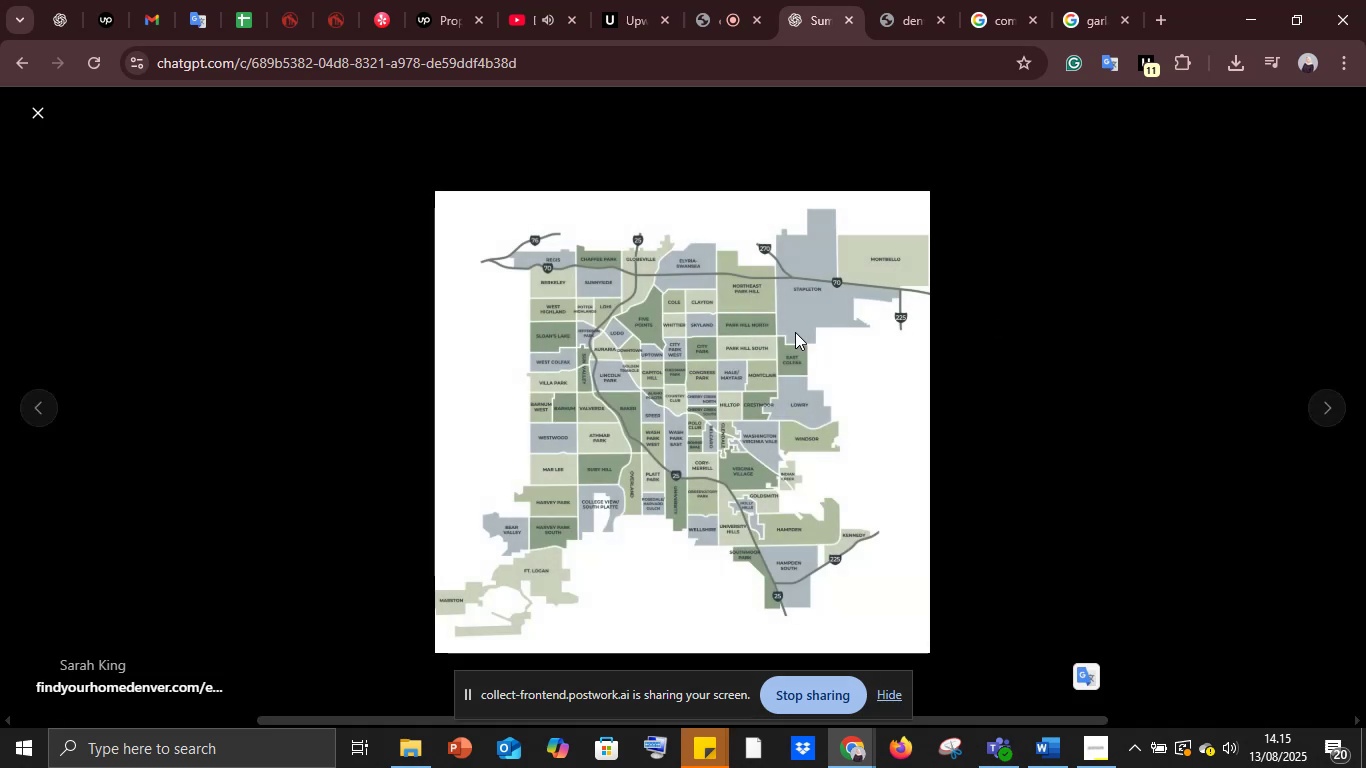 
double_click([795, 332])
 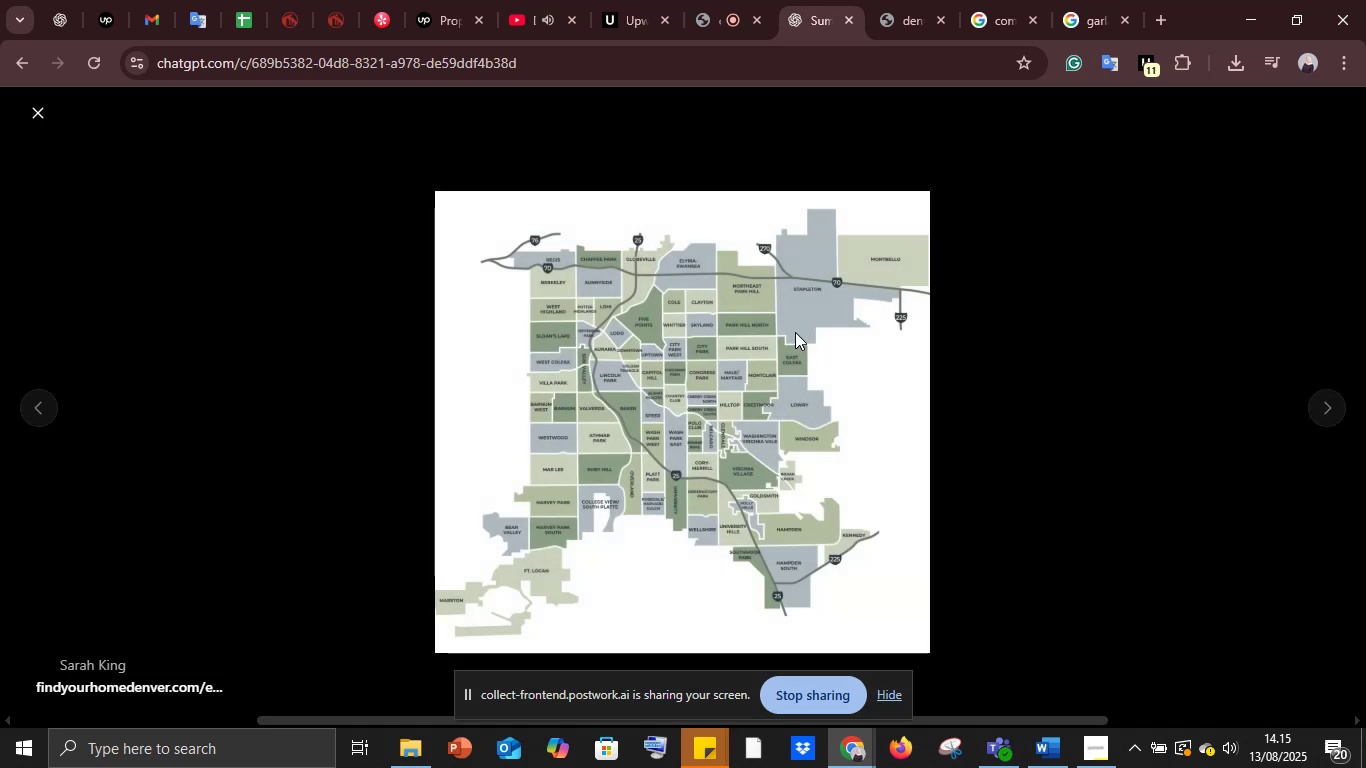 
double_click([795, 332])
 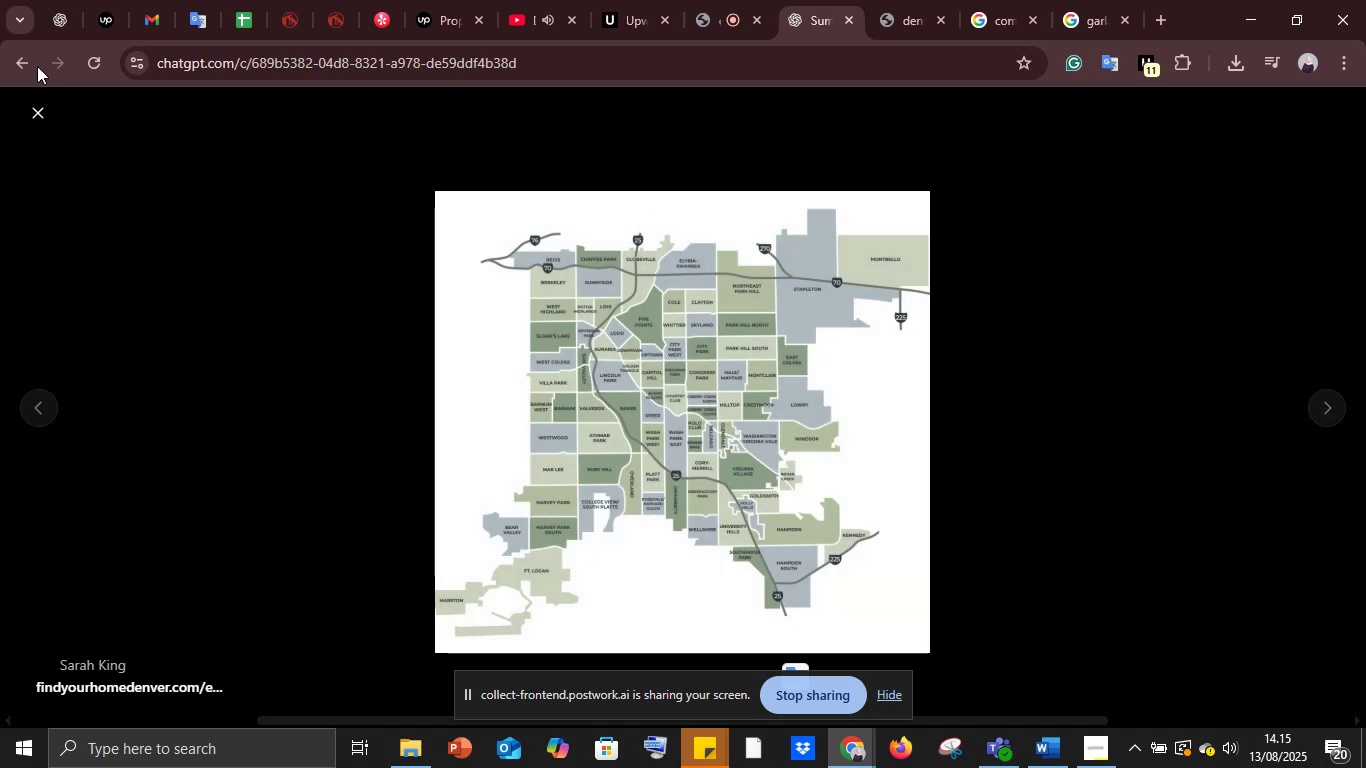 
left_click([32, 116])
 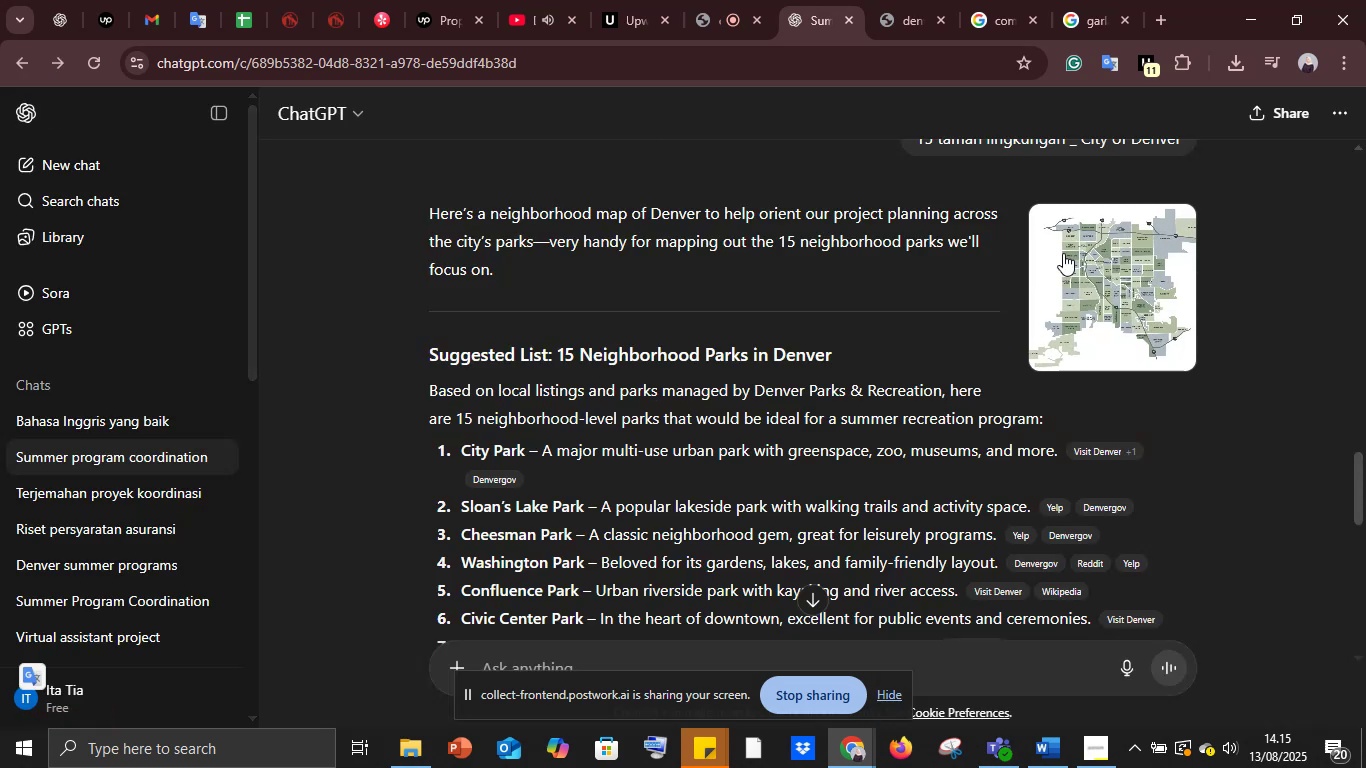 
right_click([1067, 254])
 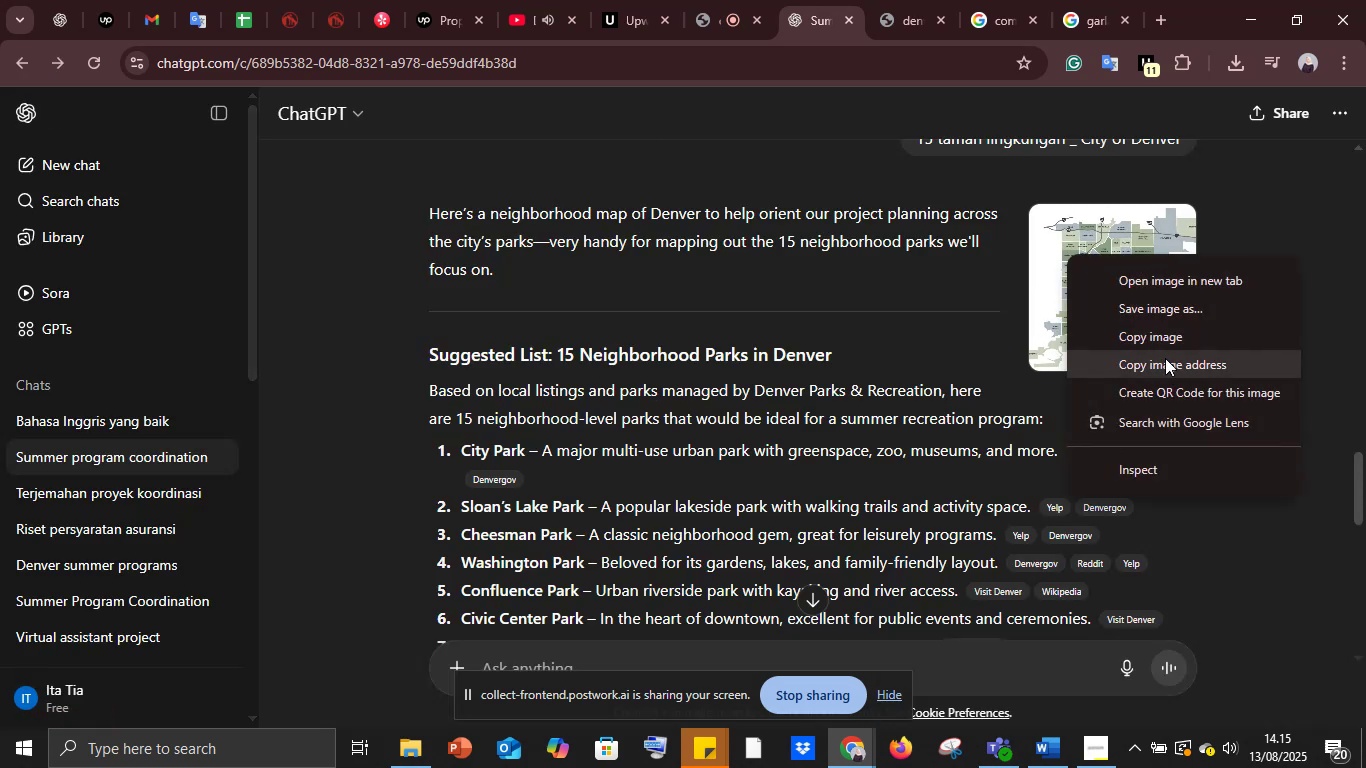 
left_click([1157, 340])
 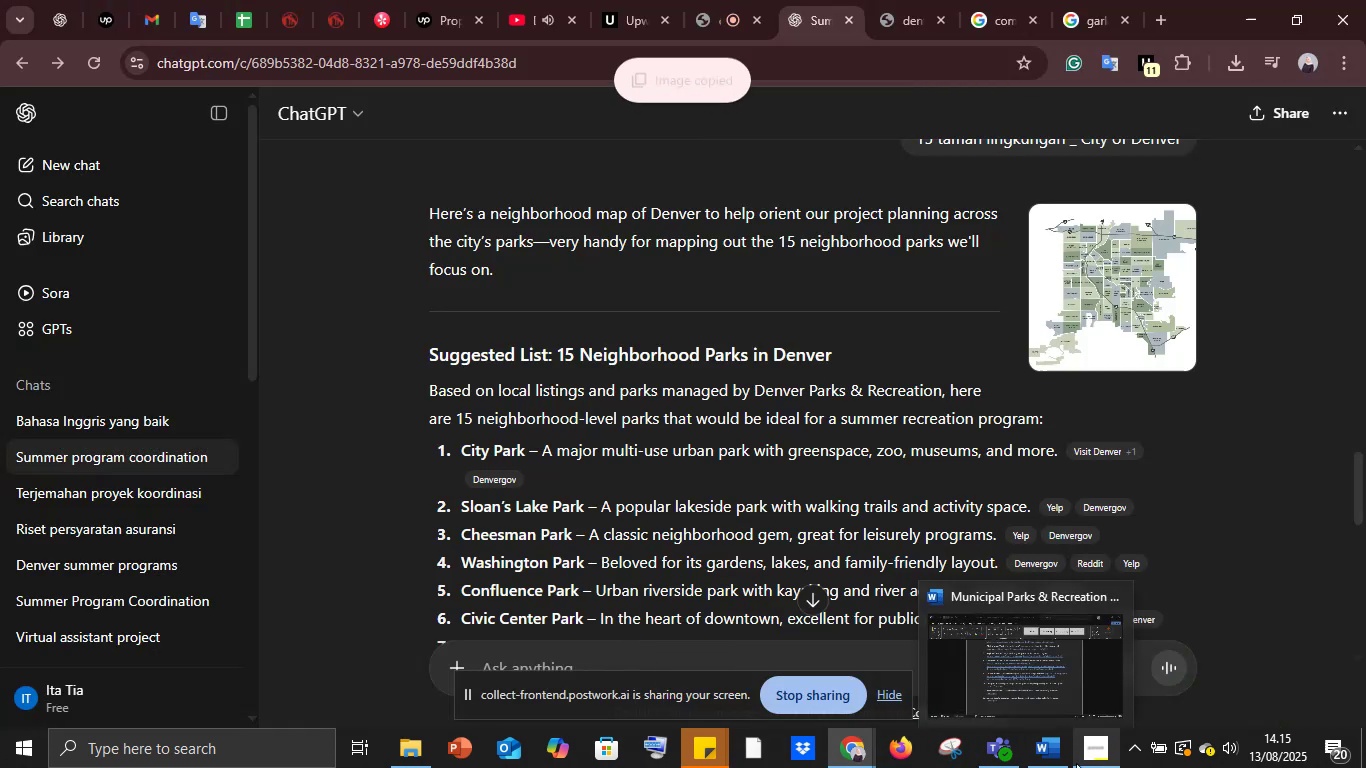 
wait(5.6)
 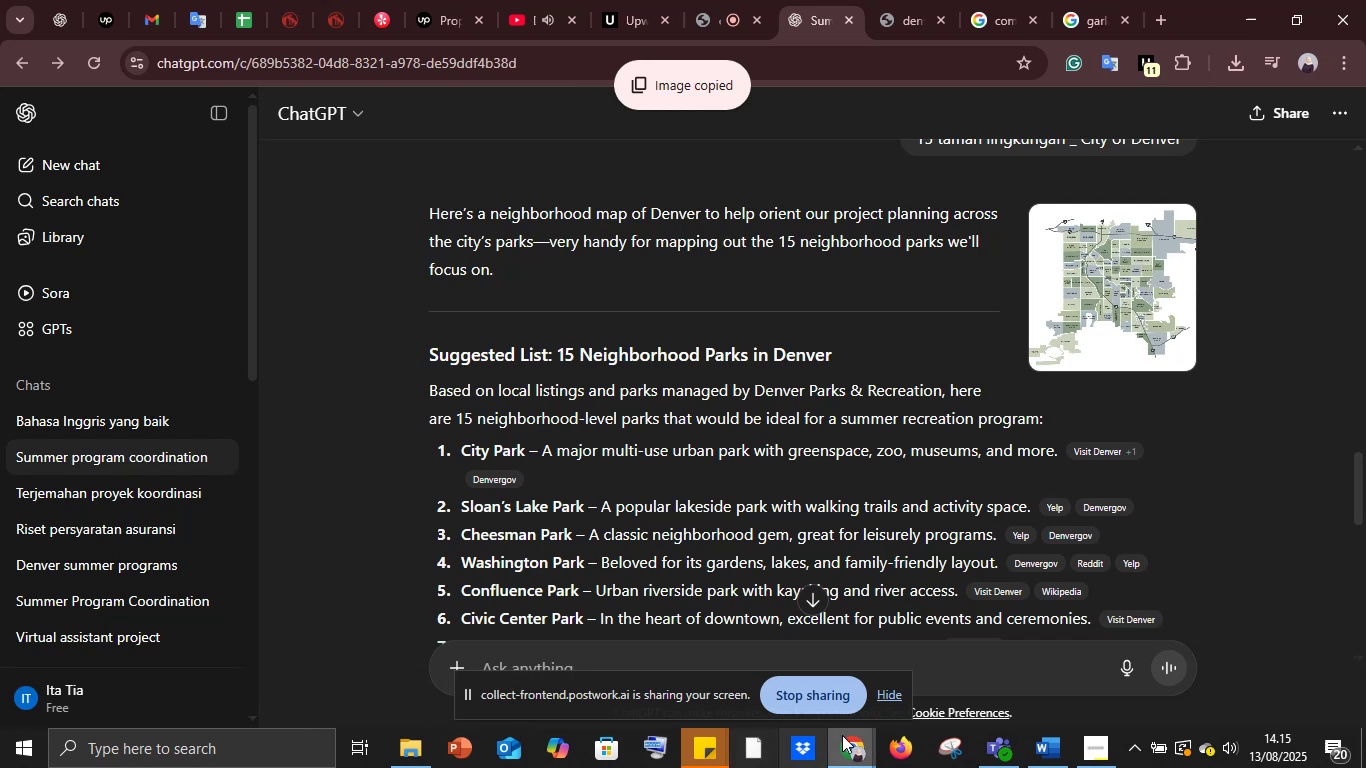 
left_click([1004, 664])
 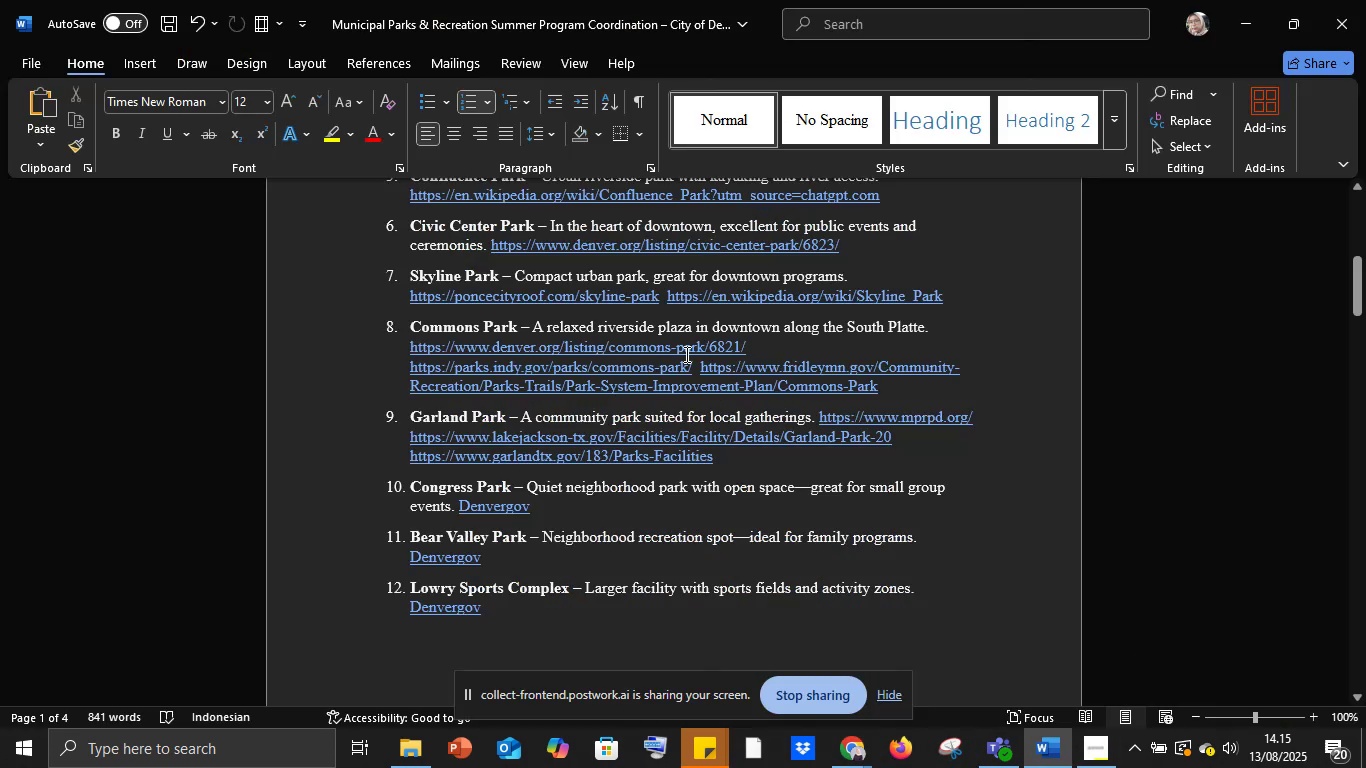 
scroll: coordinate [669, 345], scroll_direction: up, amount: 8.0
 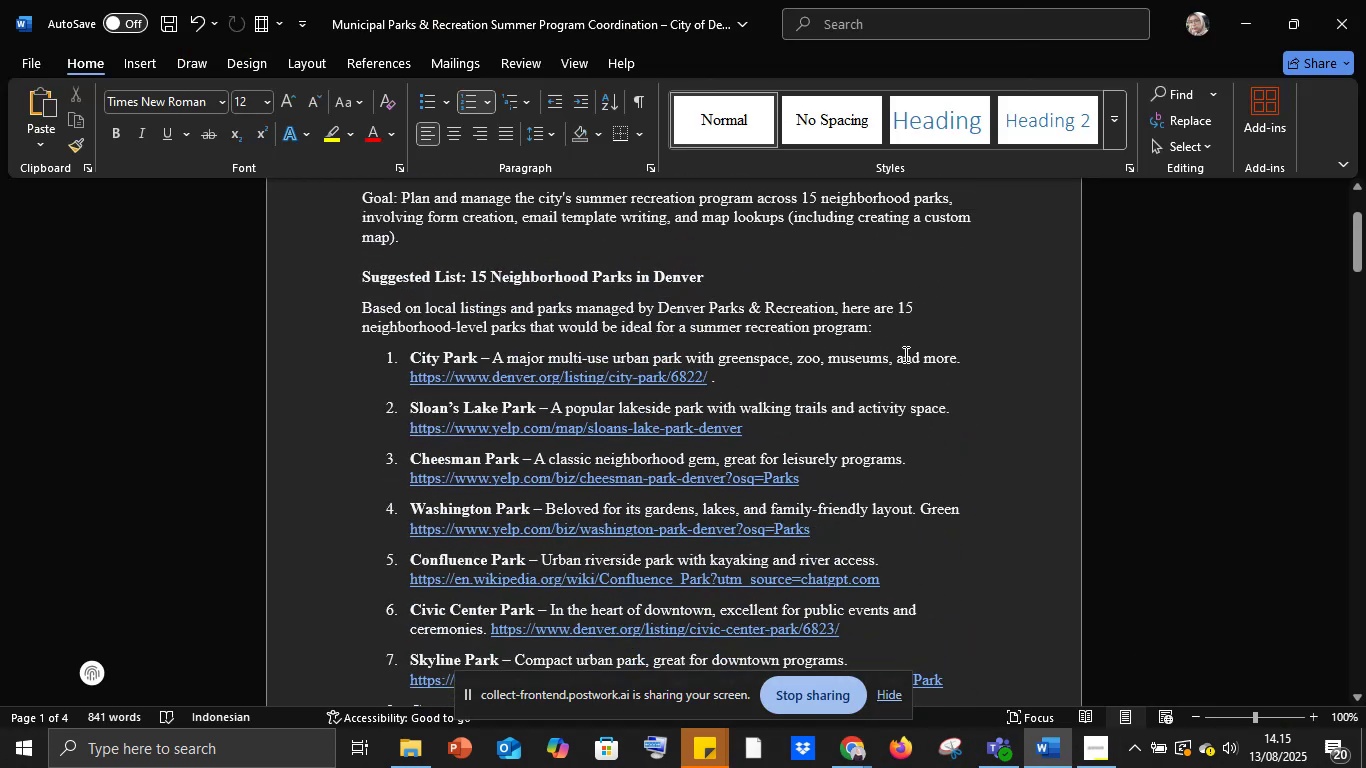 
left_click([910, 331])
 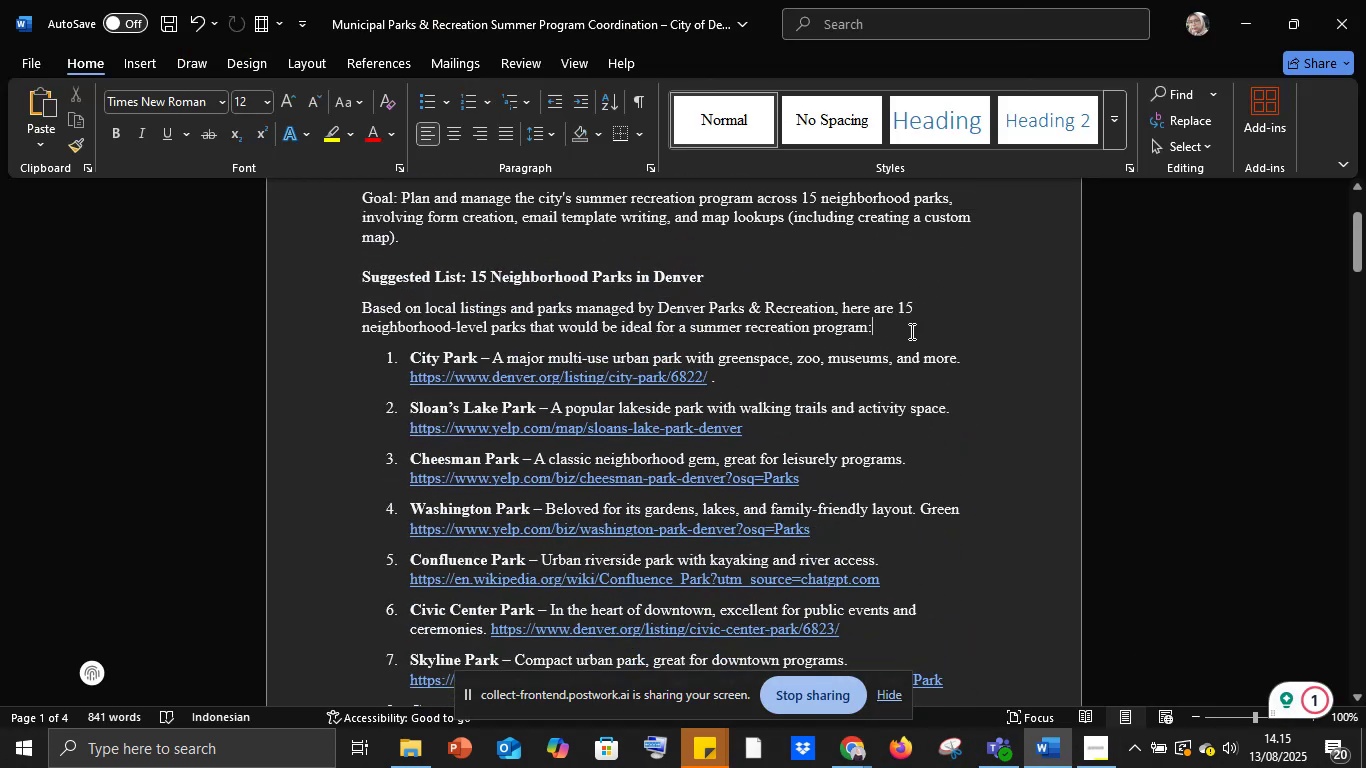 
key(Shift+Enter)
 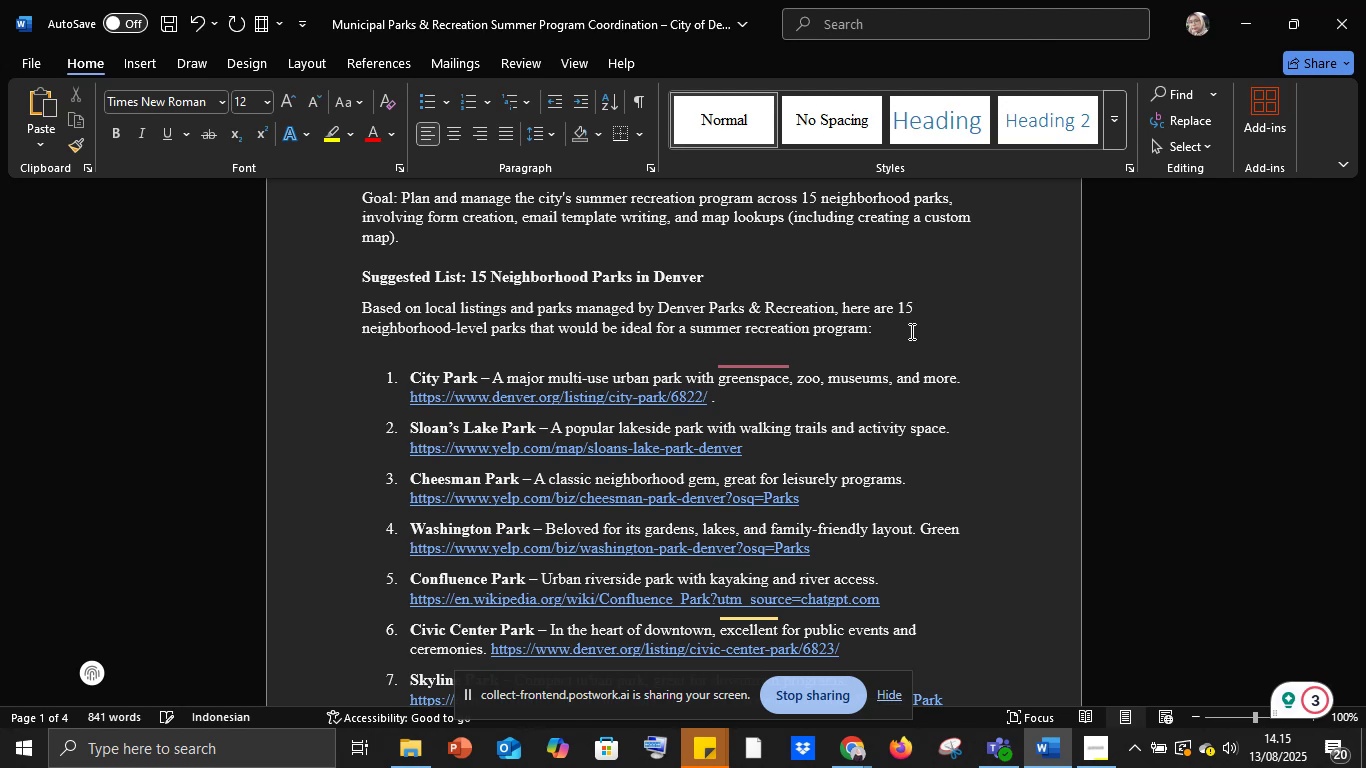 
key(Control+V)
 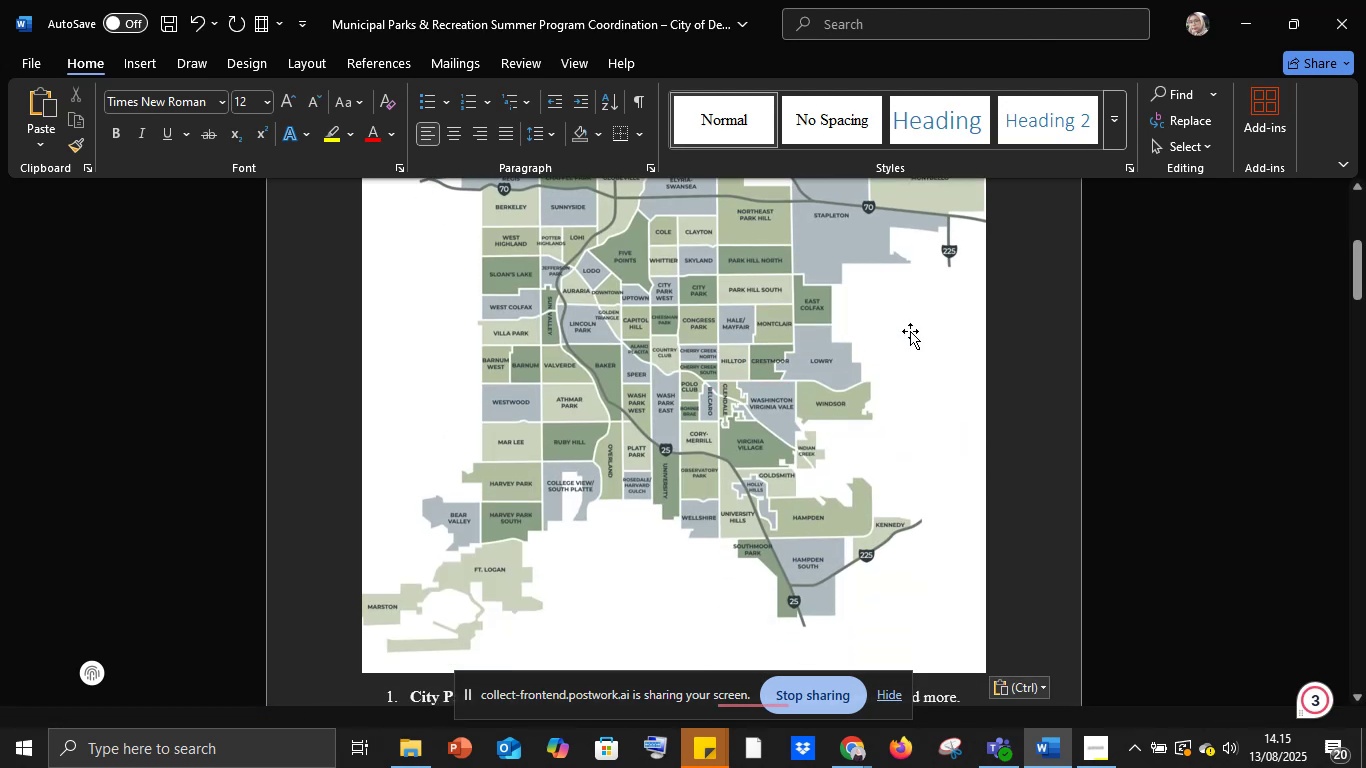 
left_click([1020, 381])
 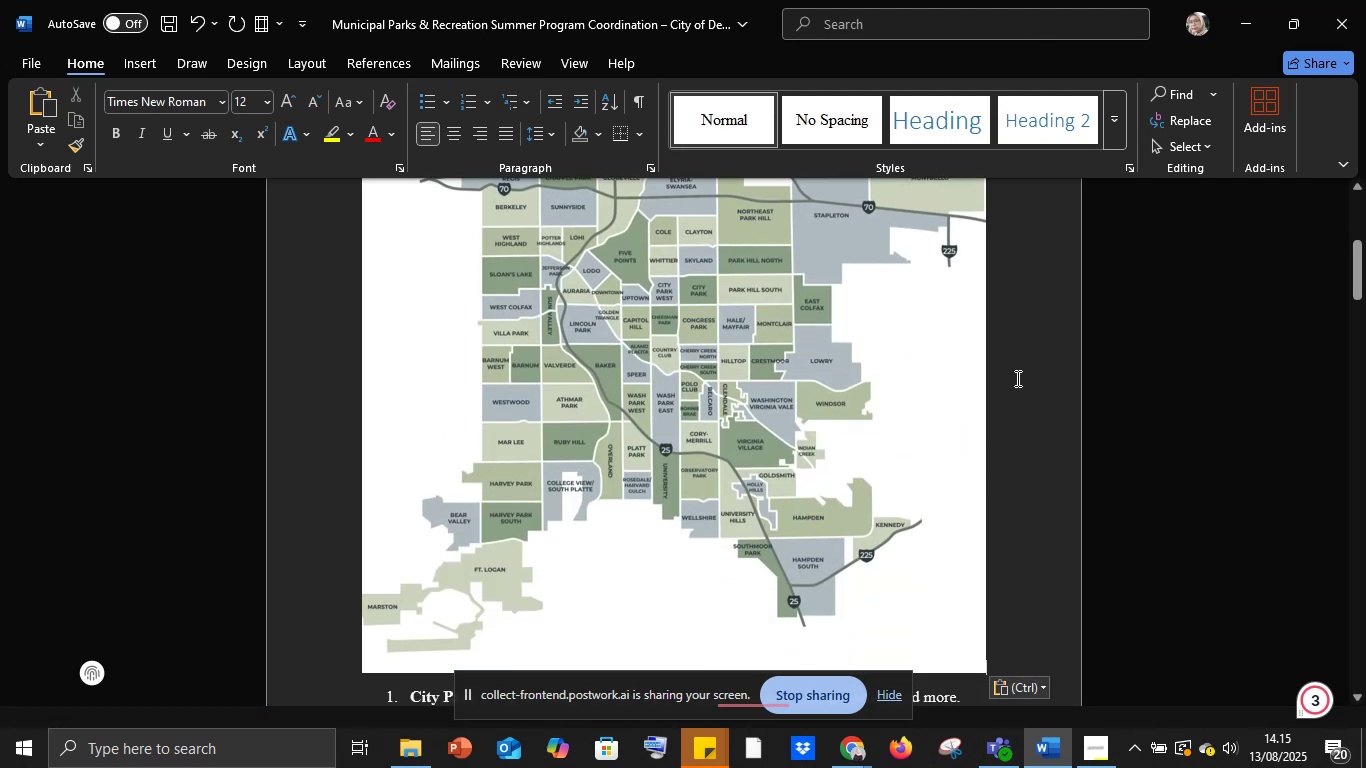 
scroll: coordinate [1016, 378], scroll_direction: down, amount: 10.0
 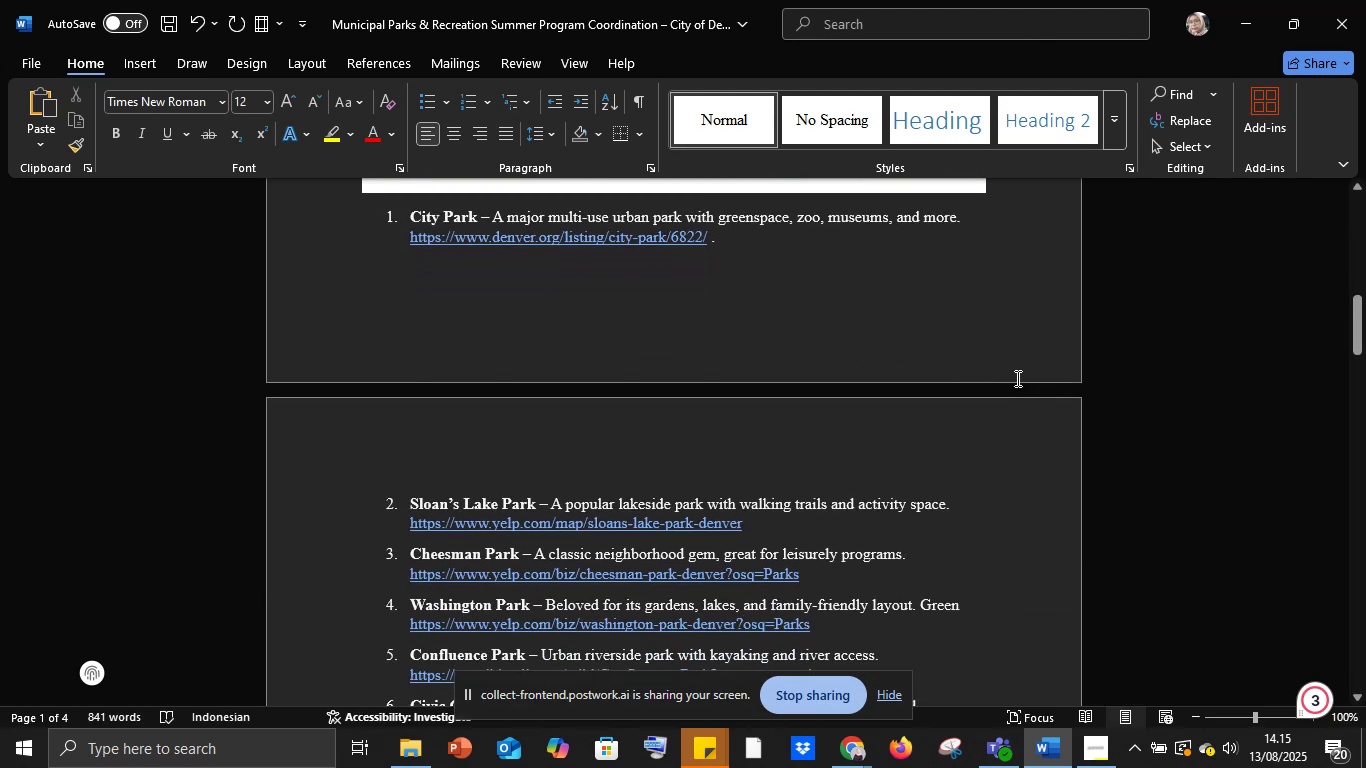 
scroll: coordinate [1016, 378], scroll_direction: up, amount: 2.0
 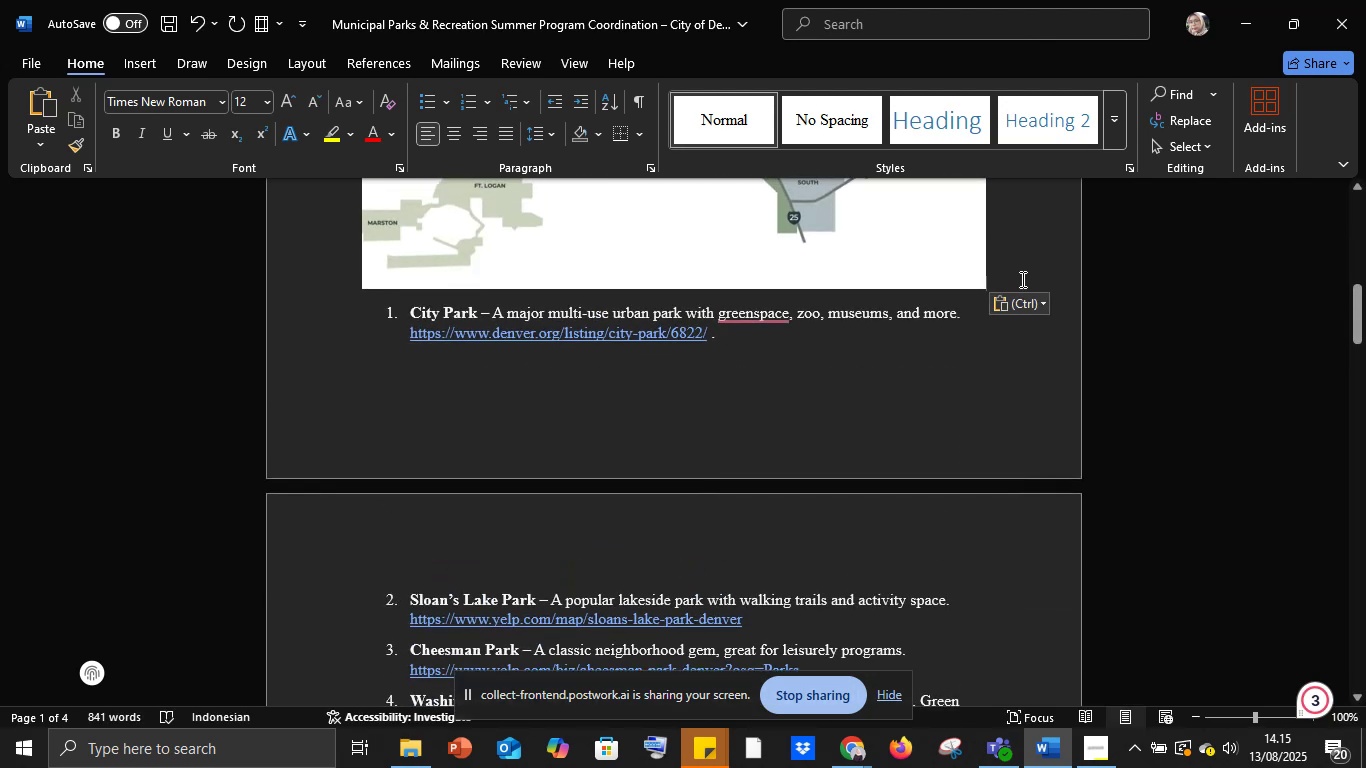 
left_click([1021, 279])
 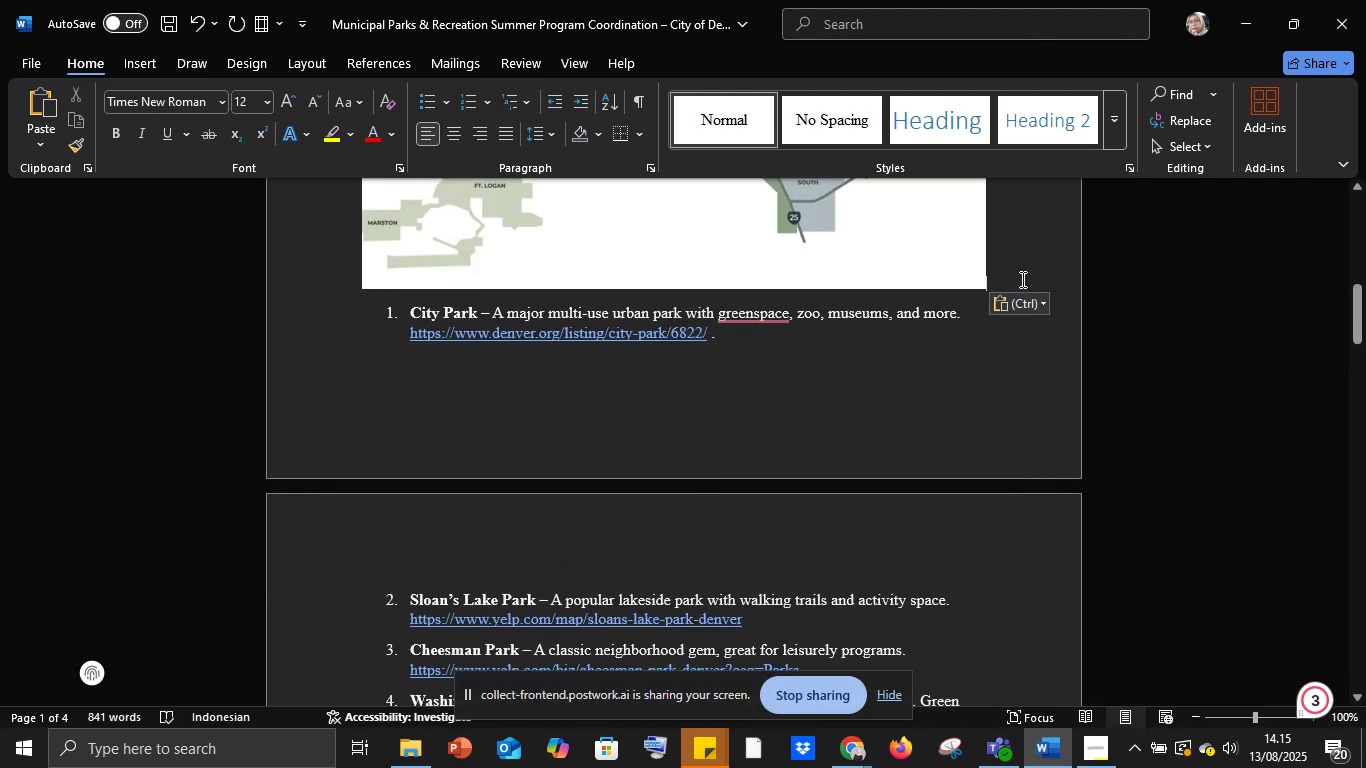 
key(Enter)
 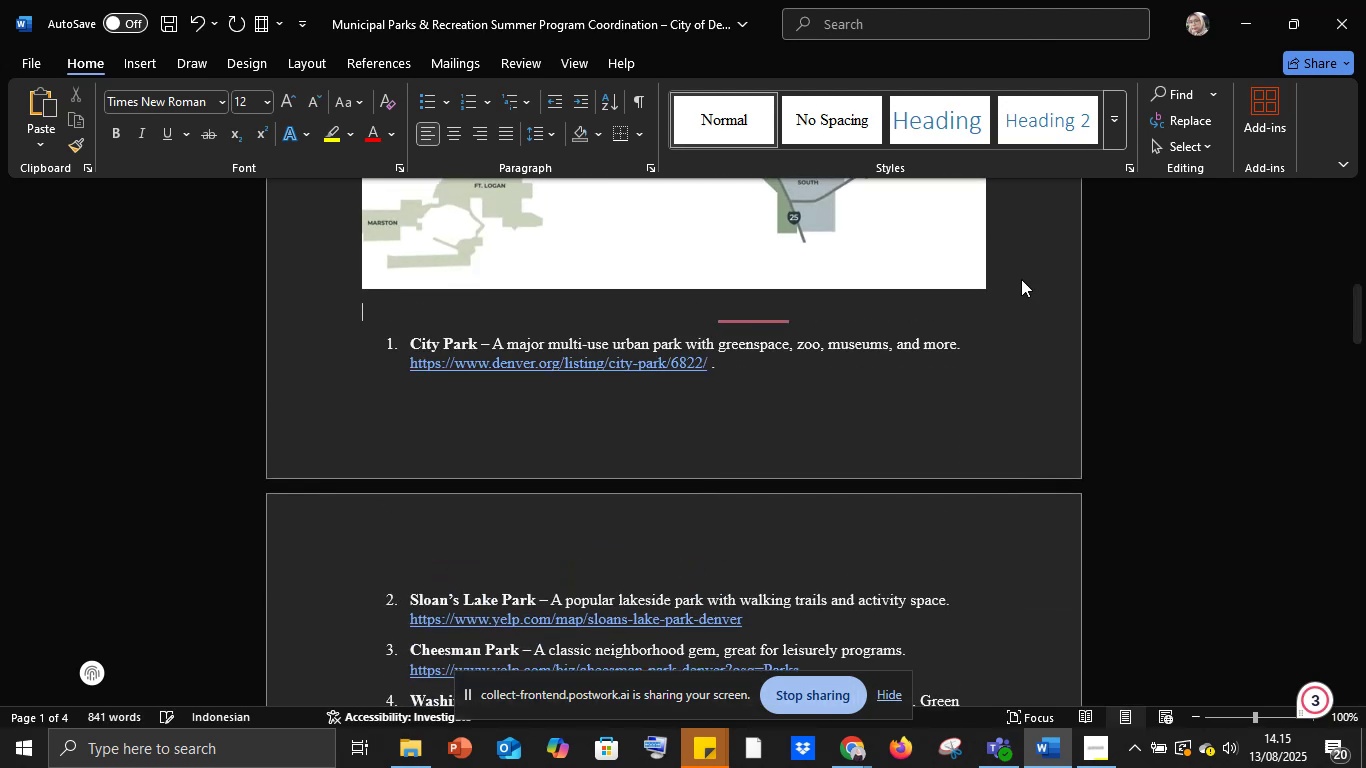 
key(Enter)
 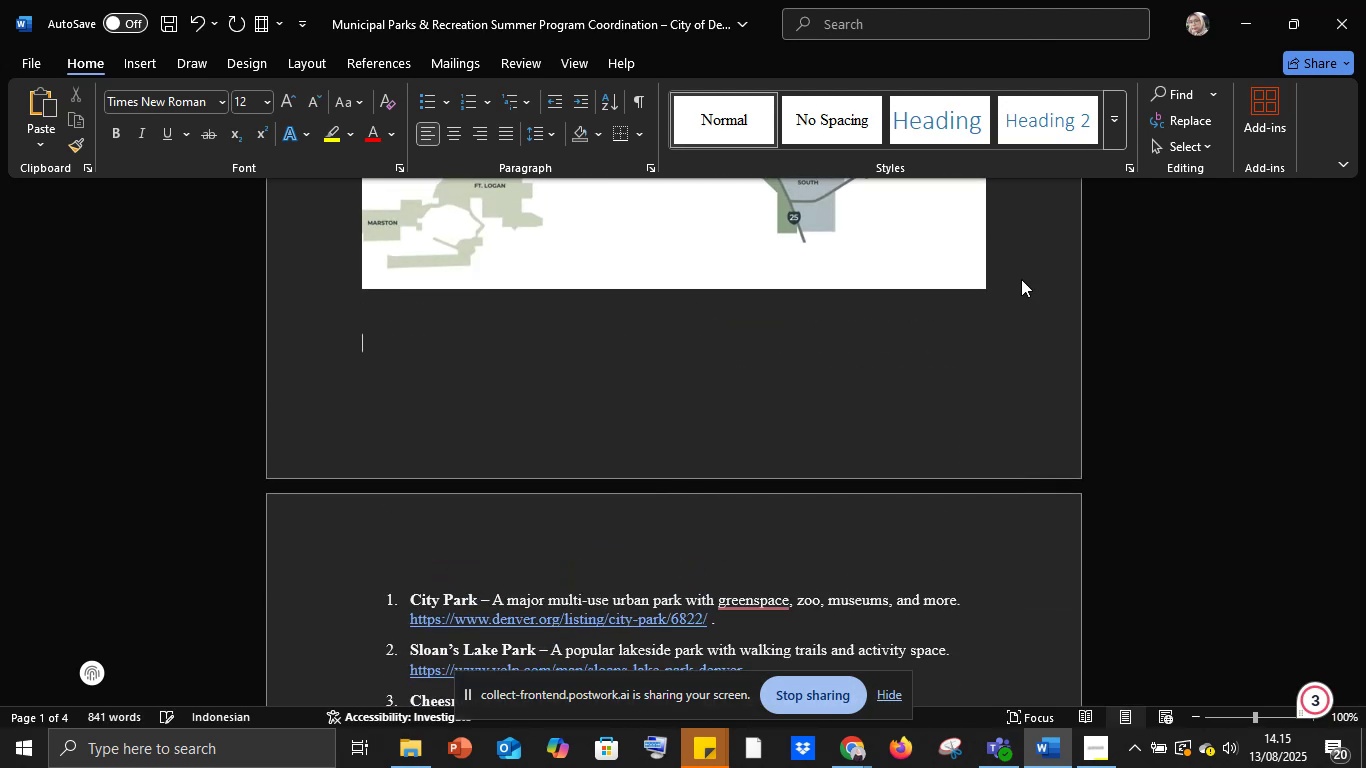 
scroll: coordinate [1021, 290], scroll_direction: down, amount: 14.0
 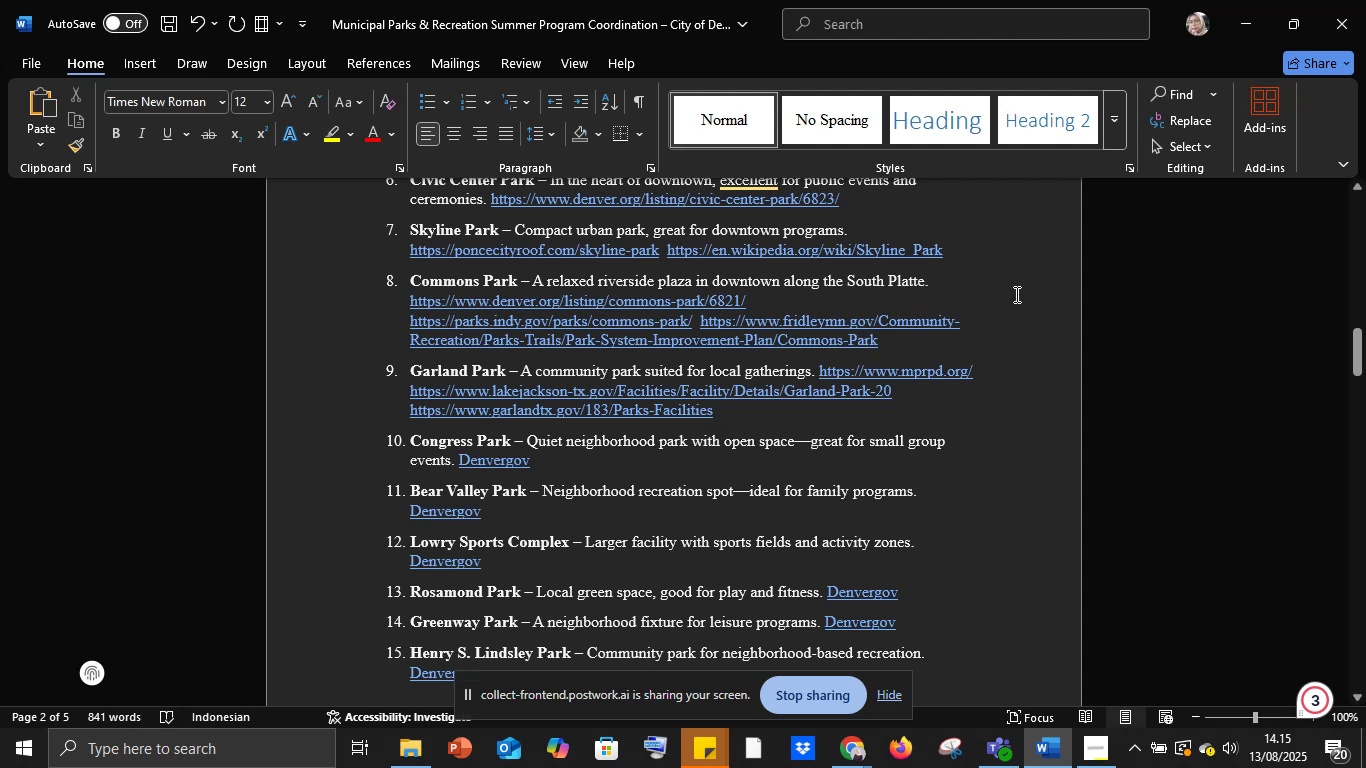 
wait(19.14)
 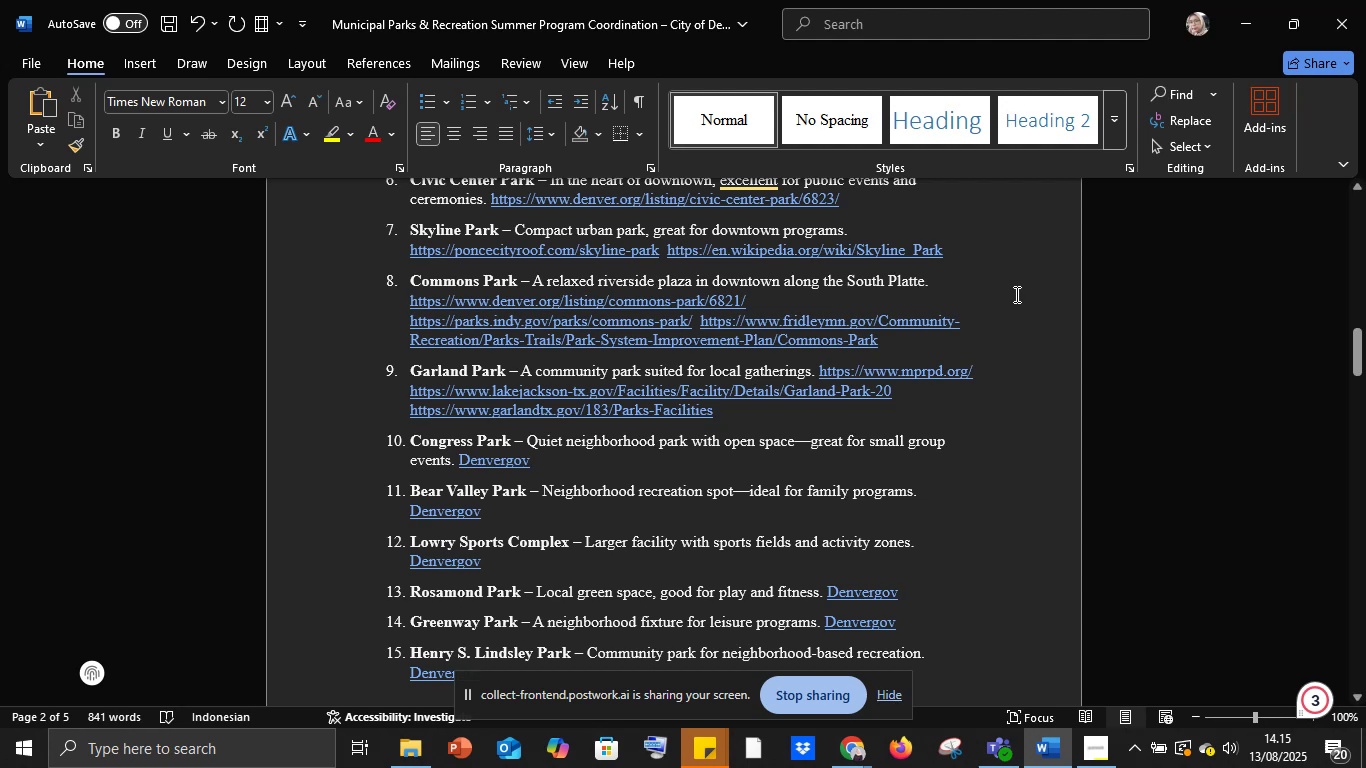 
scroll: coordinate [818, 359], scroll_direction: up, amount: 22.0
 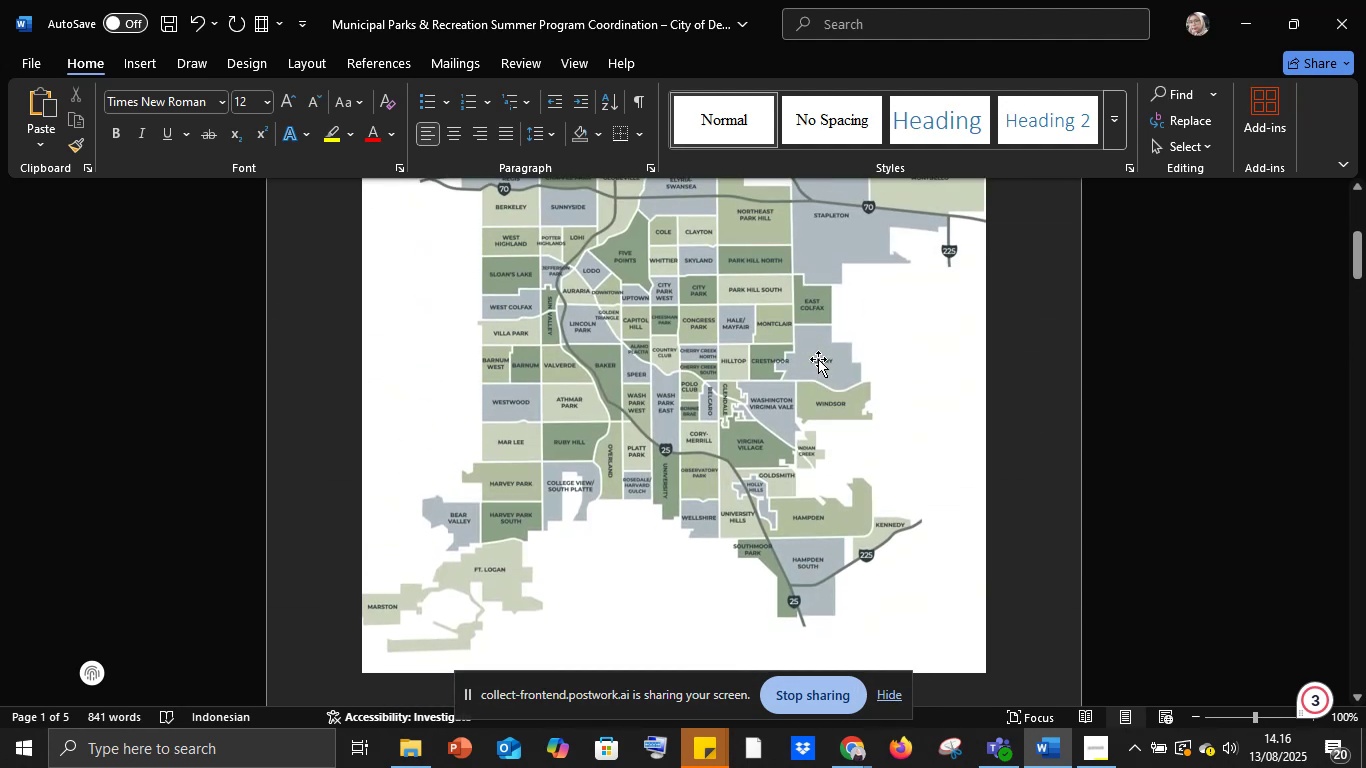 
scroll: coordinate [818, 359], scroll_direction: down, amount: 25.0
 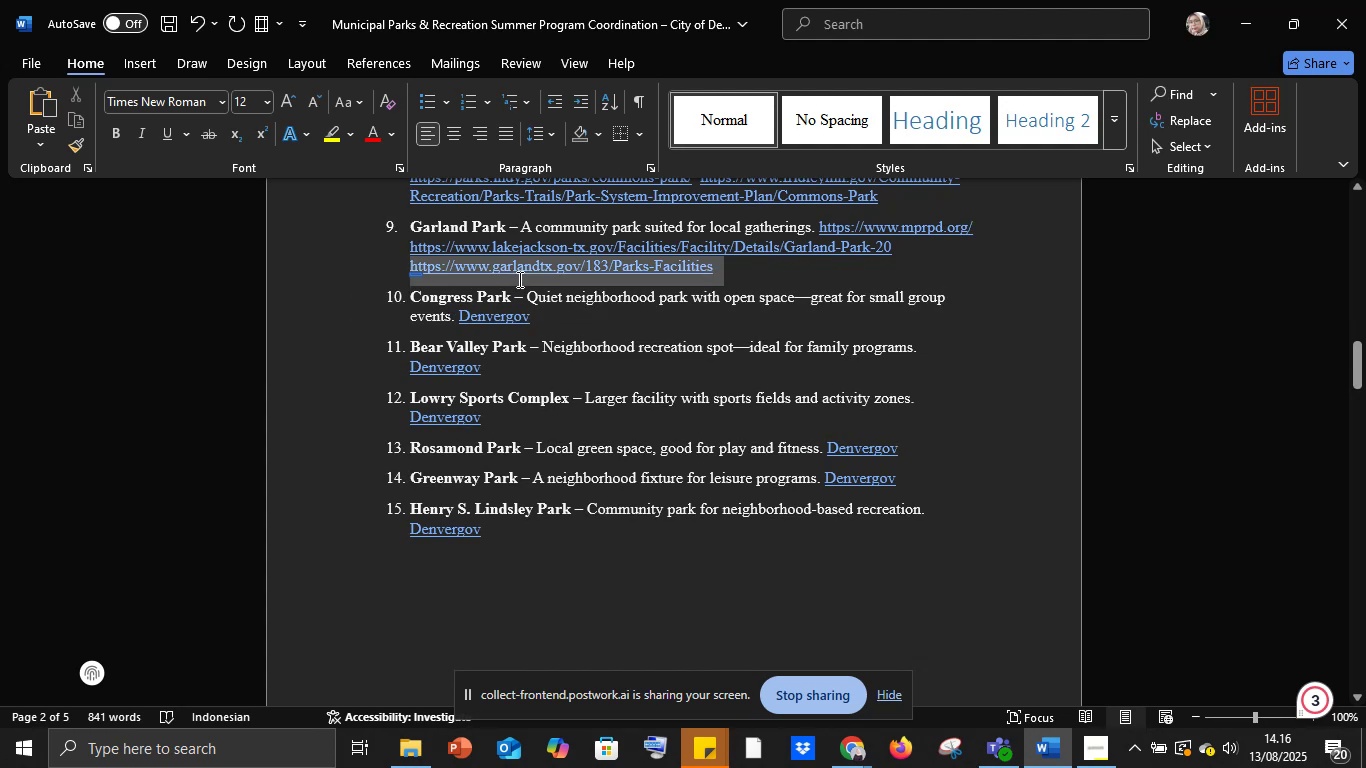 
wait(7.06)
 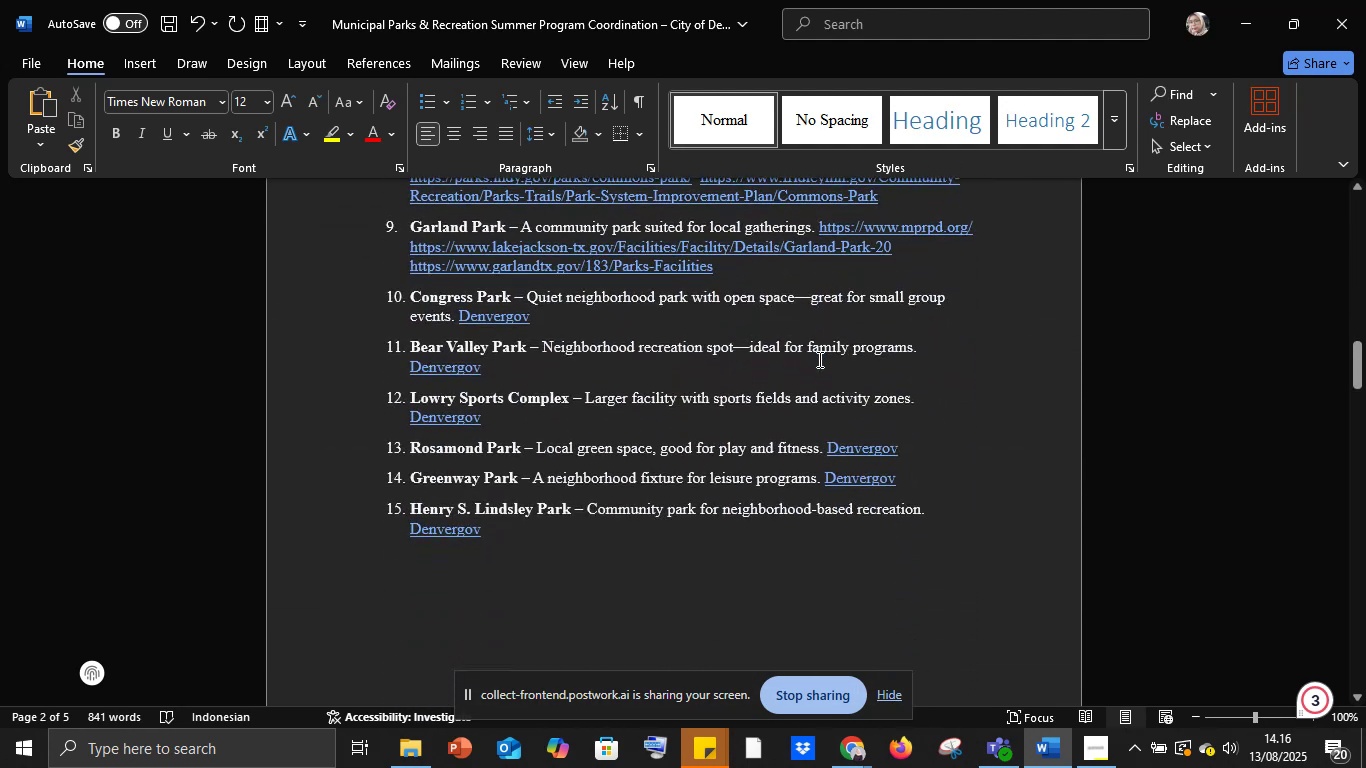 
key(Control+C)
 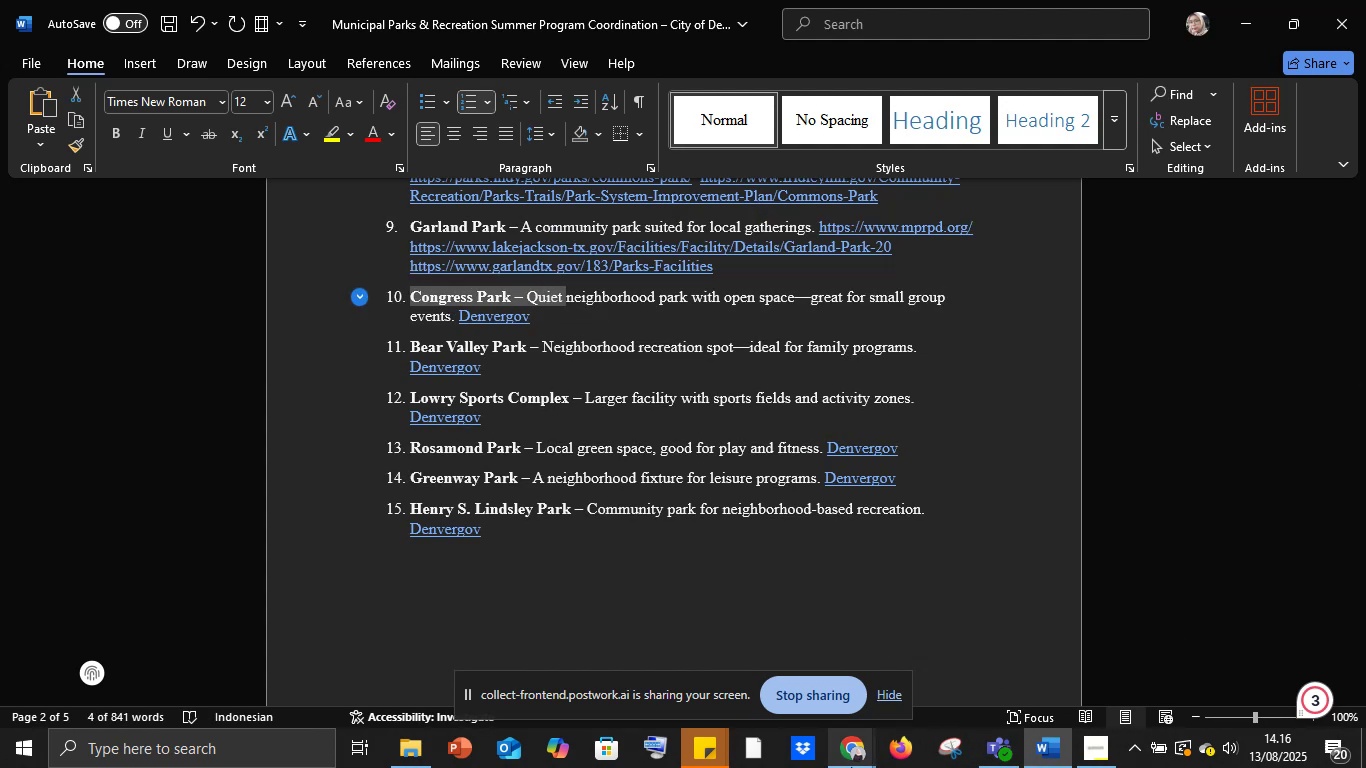 
left_click([850, 766])
 